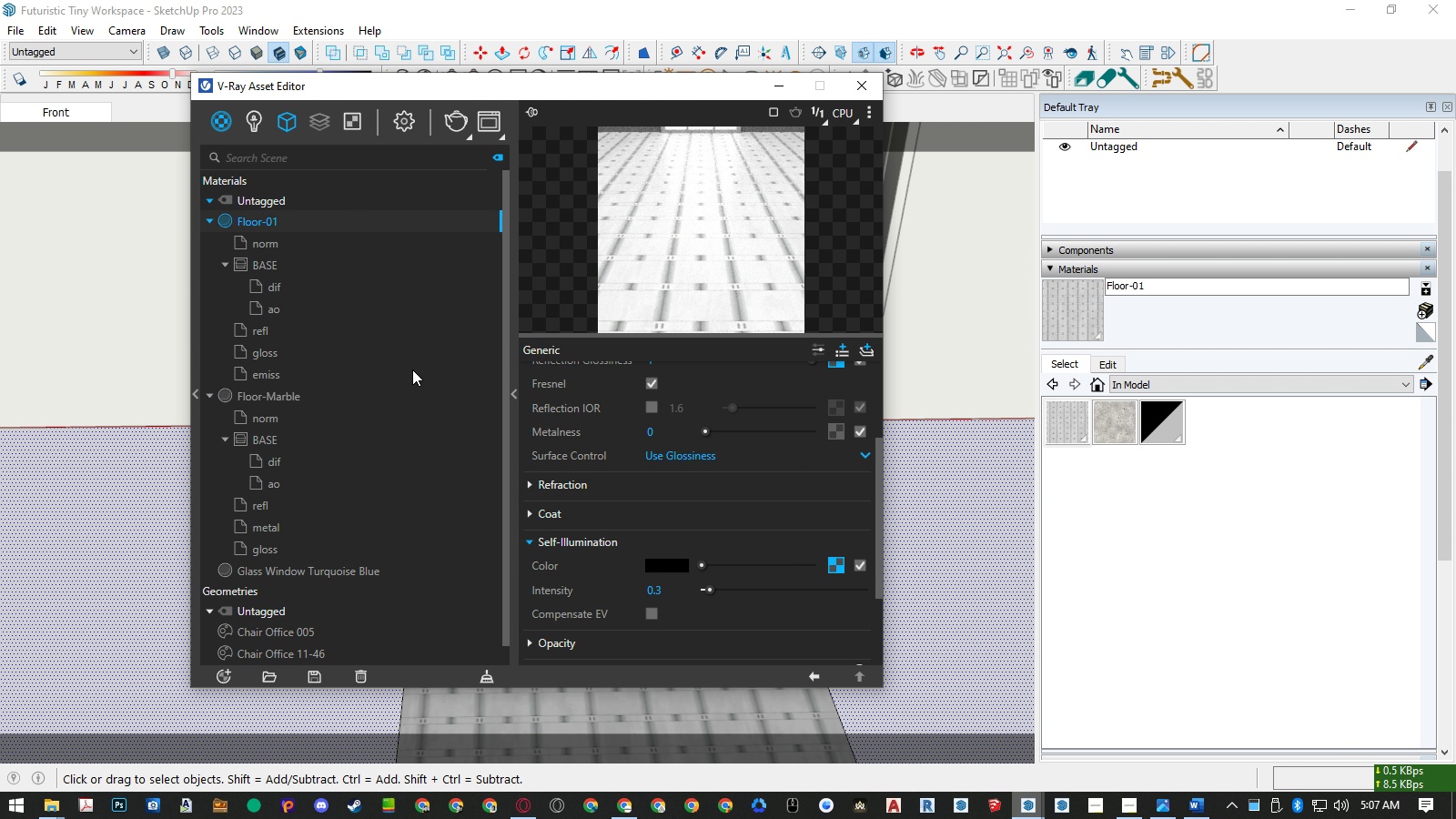 
left_click([273, 285])
 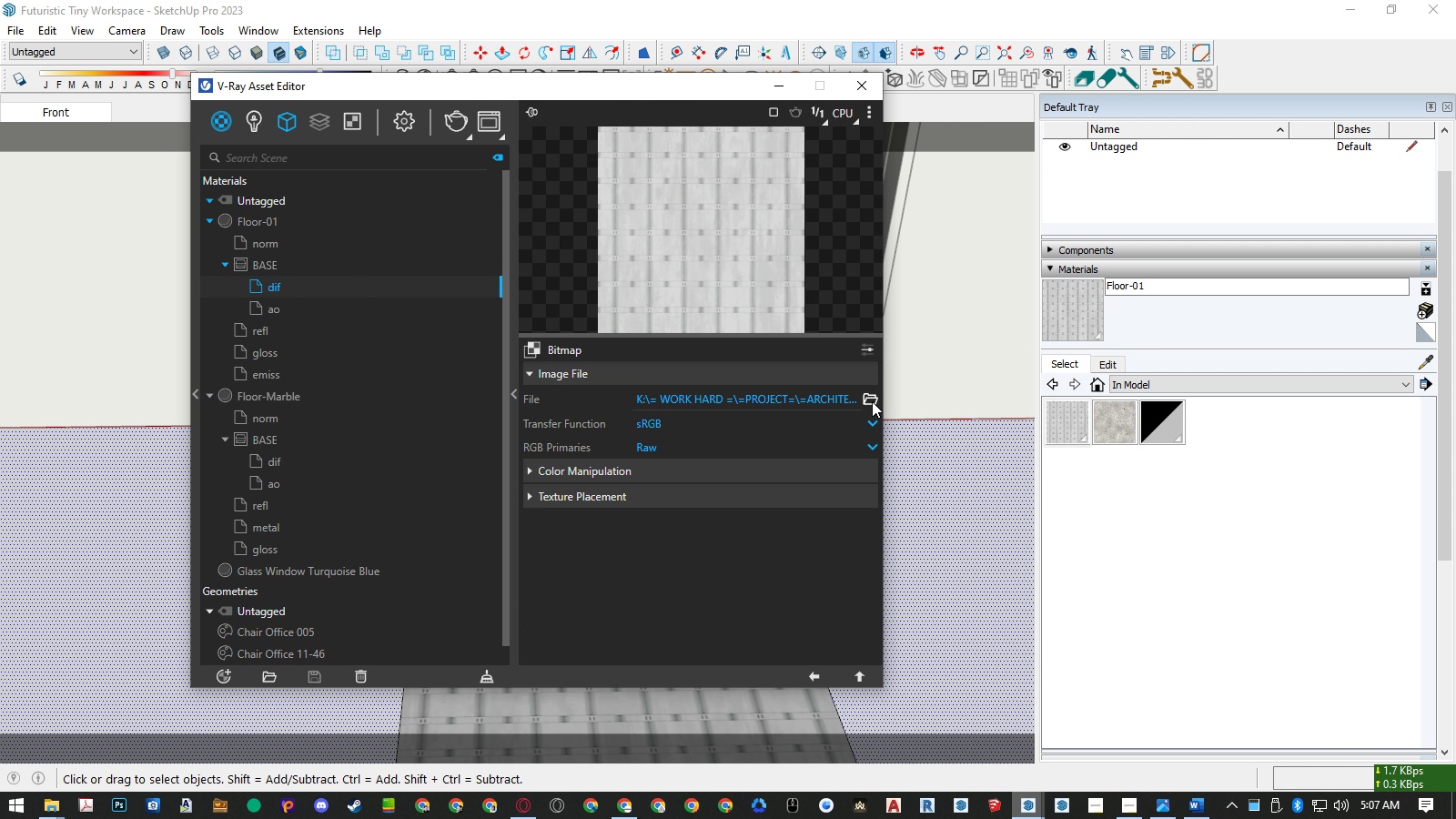 
left_click([872, 401])
 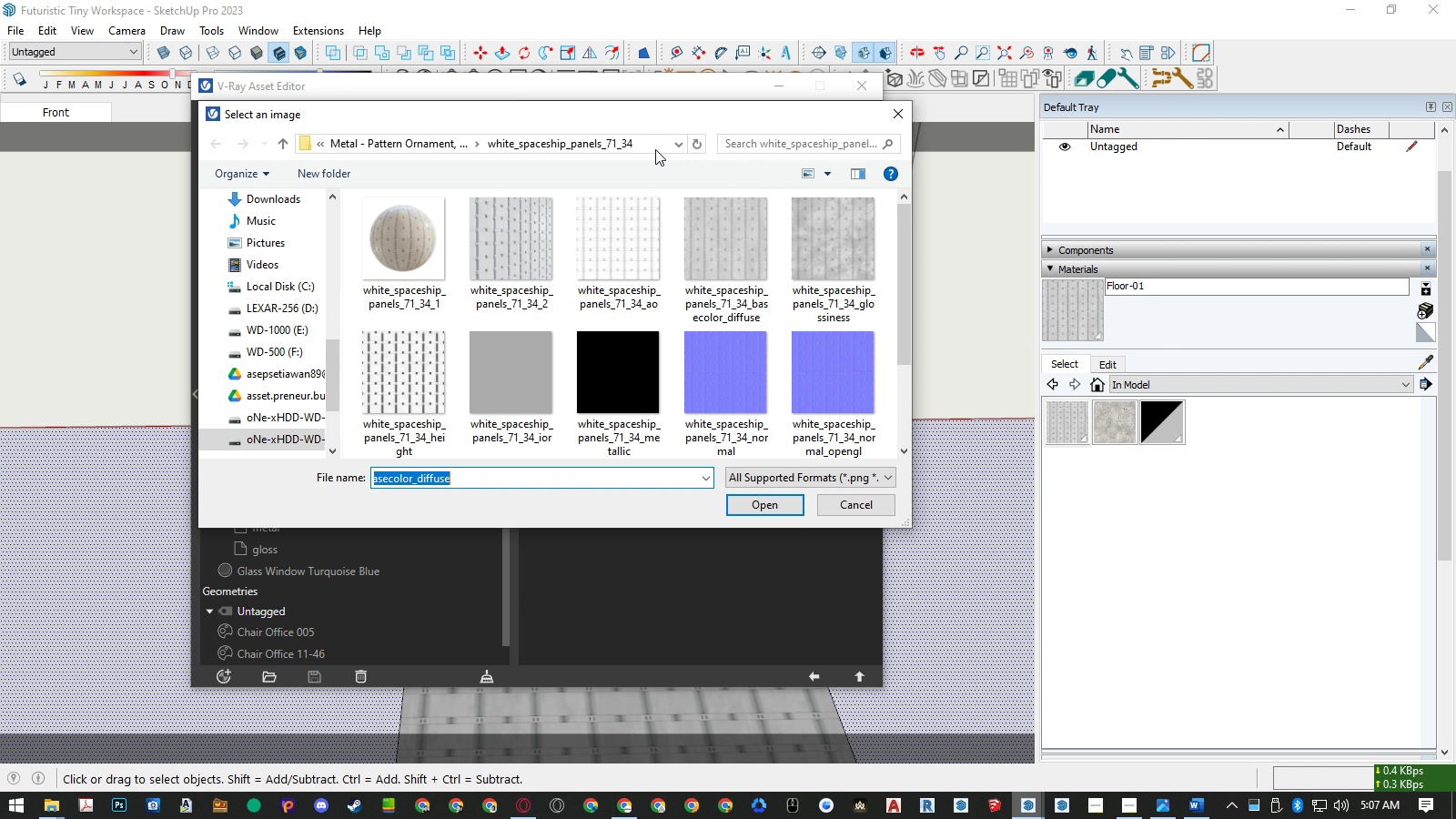 
left_click([641, 146])
 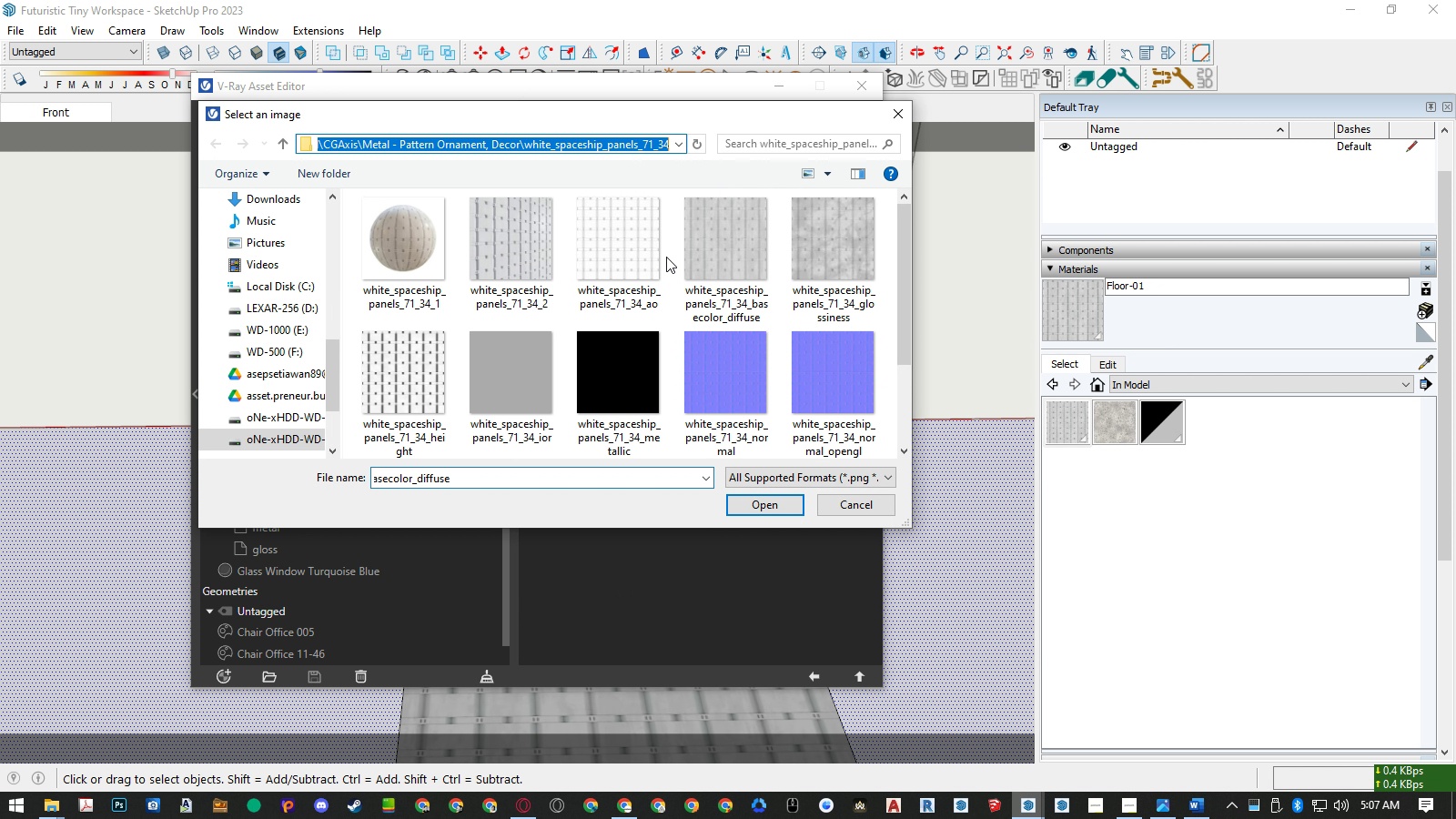 
key(Control+ControlLeft)
 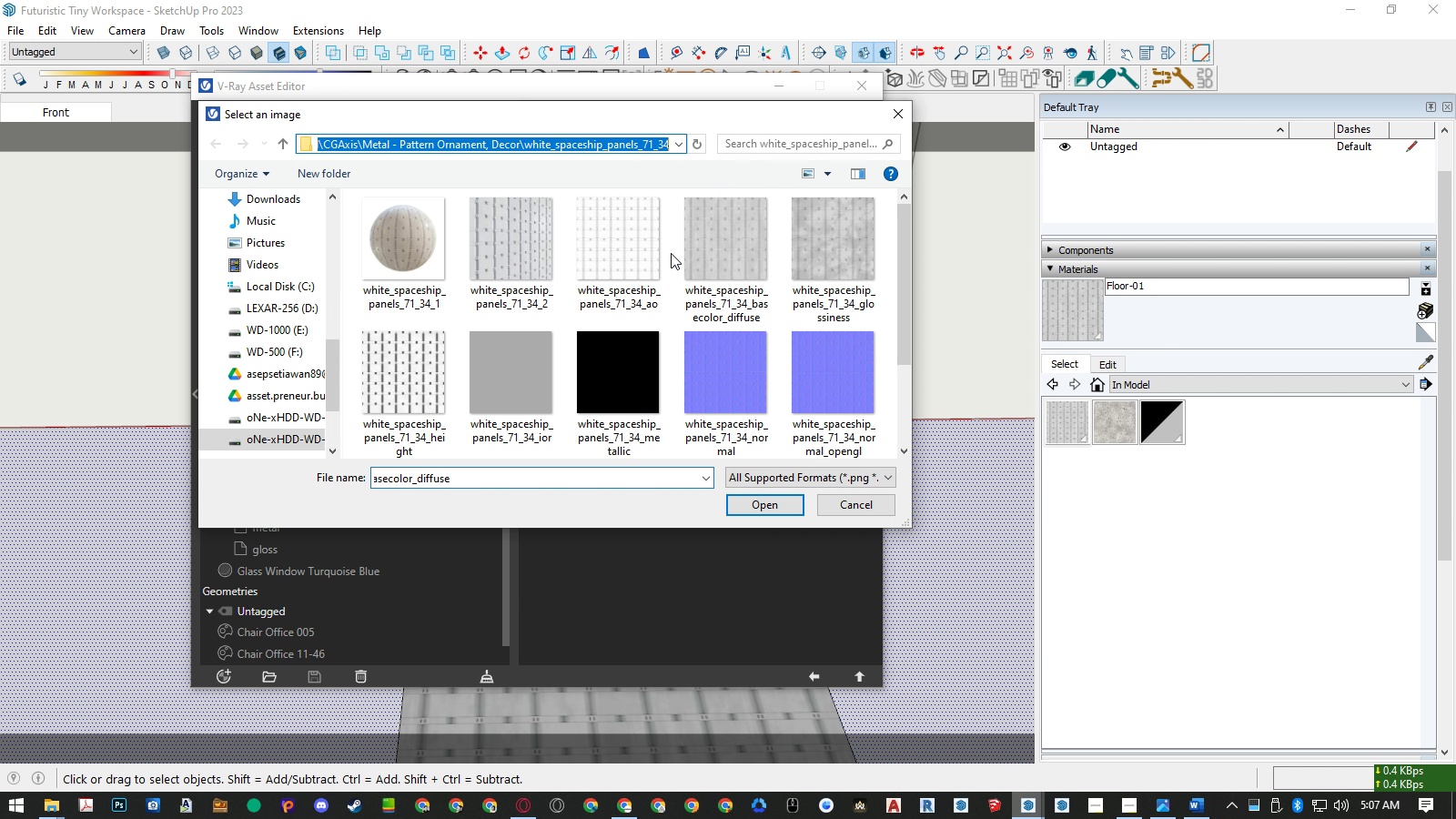 
key(Control+C)
 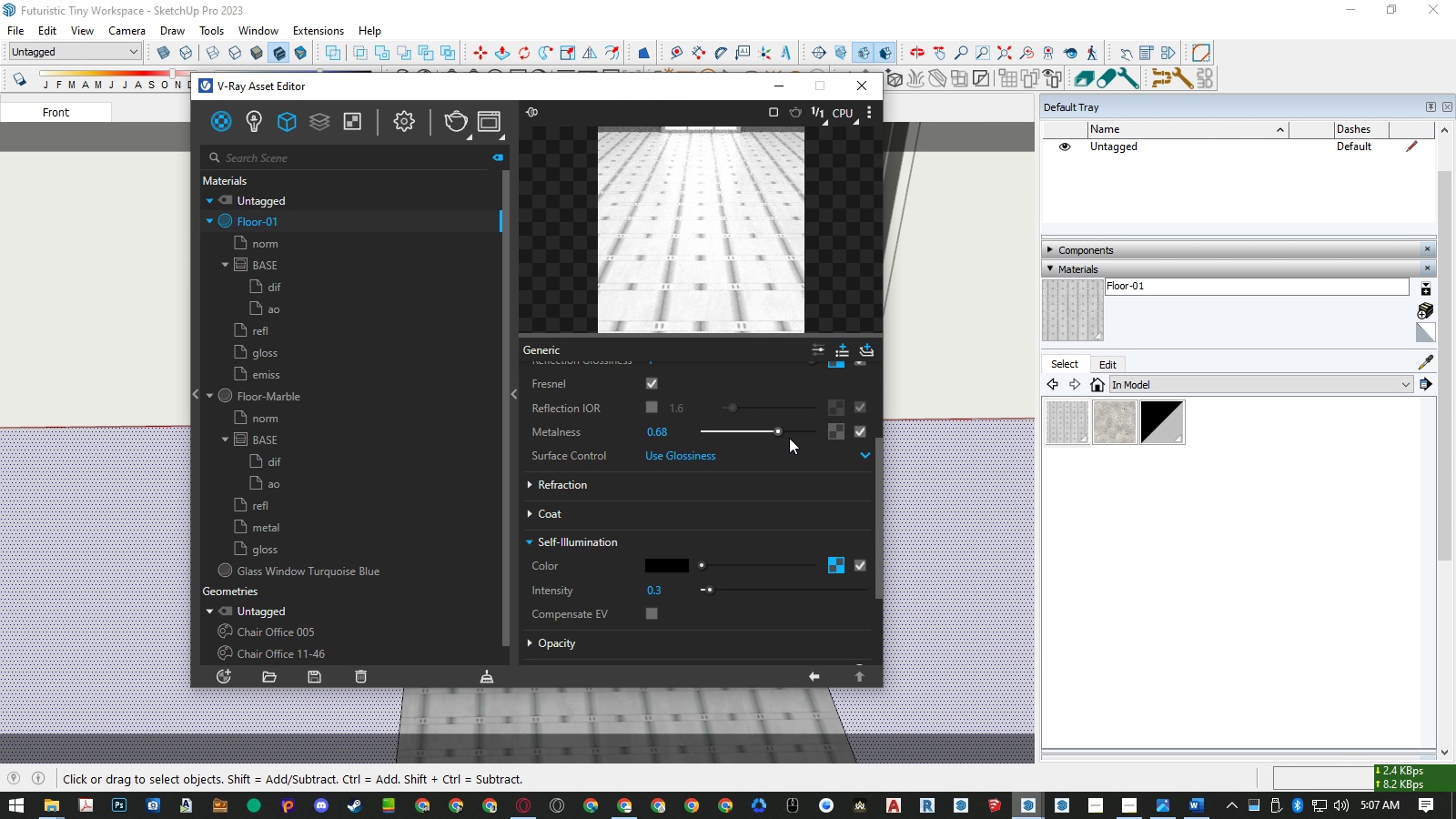 
wait(11.15)
 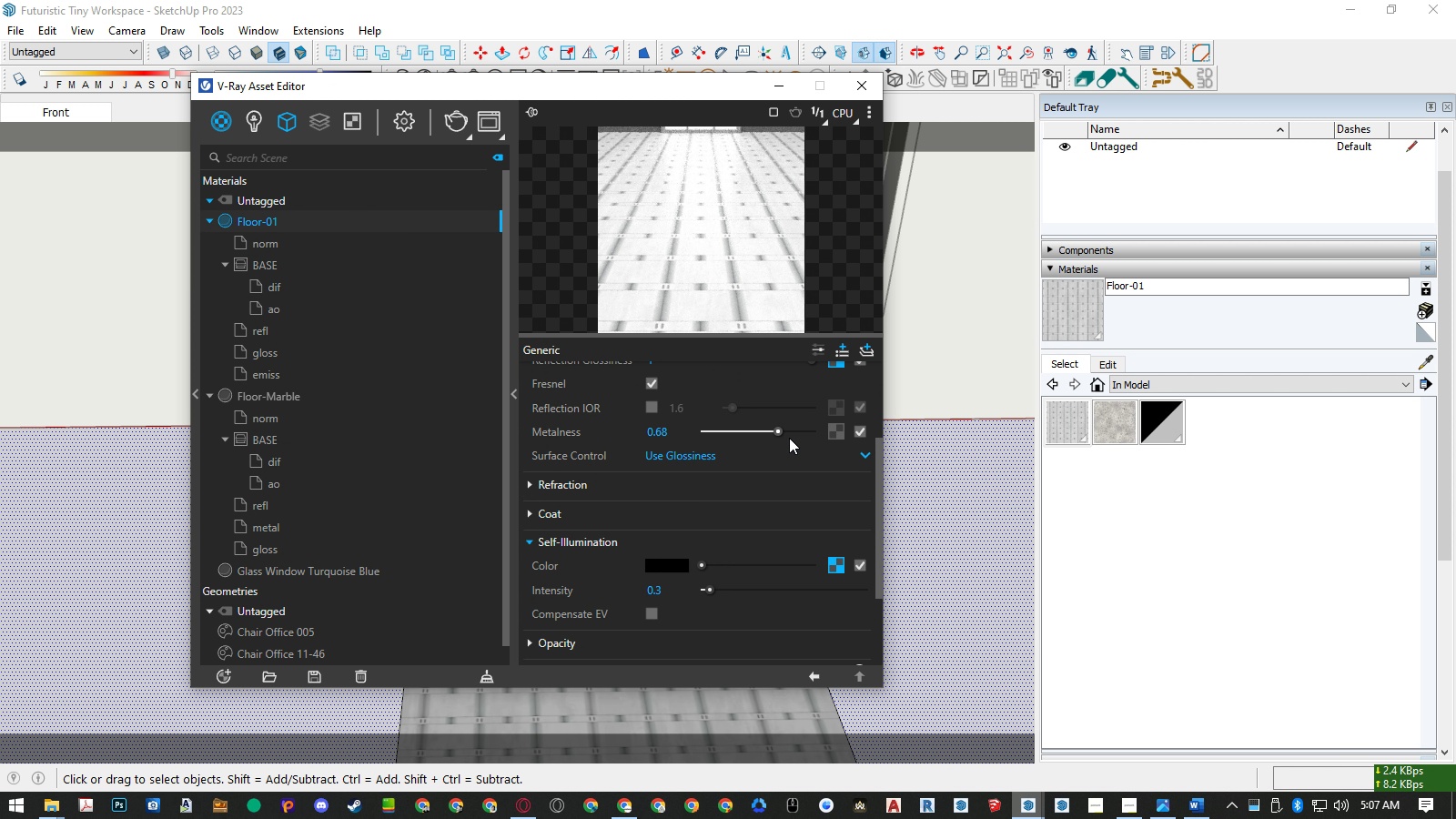 
left_click([836, 435])
 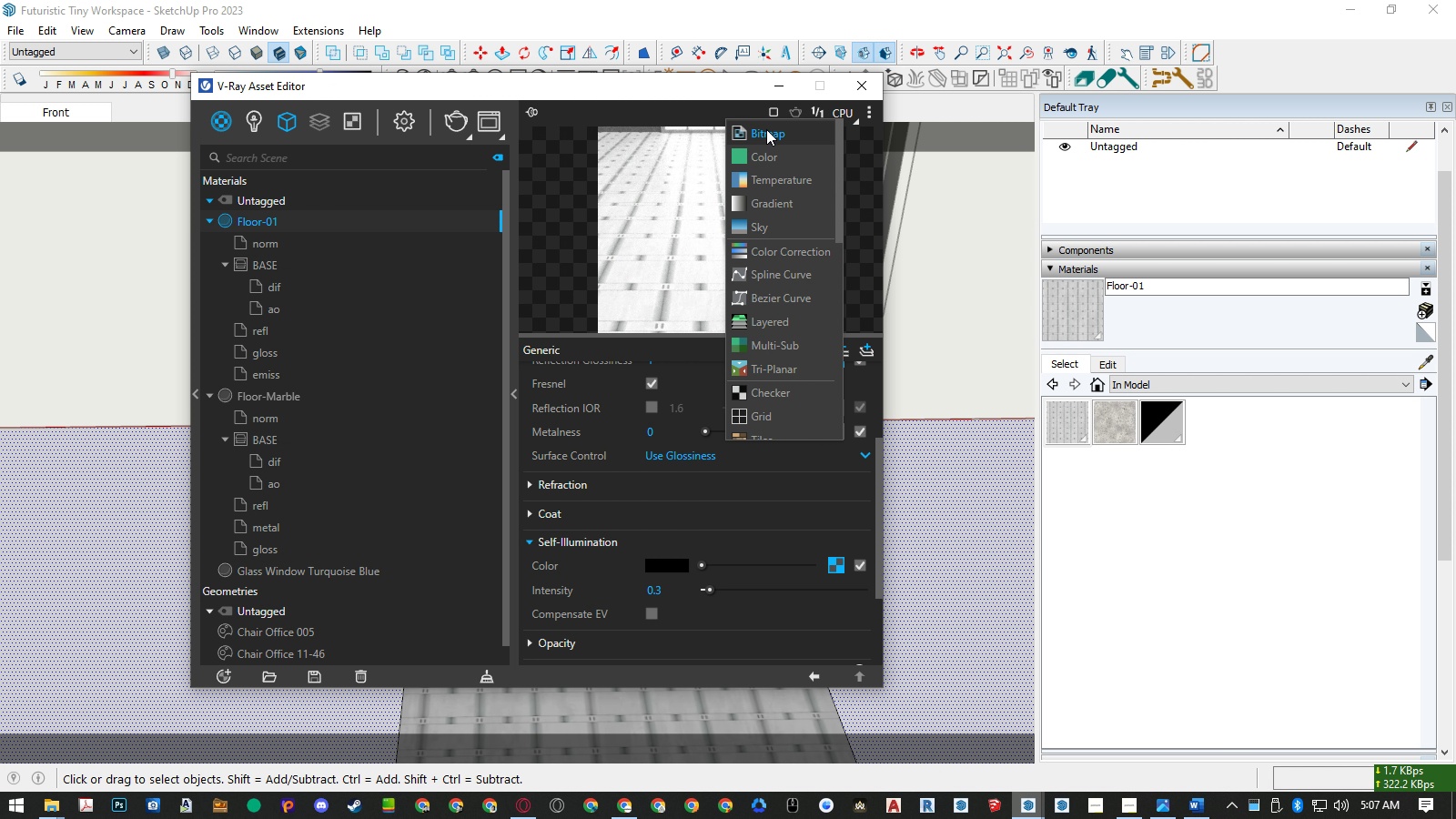 
left_click([766, 129])
 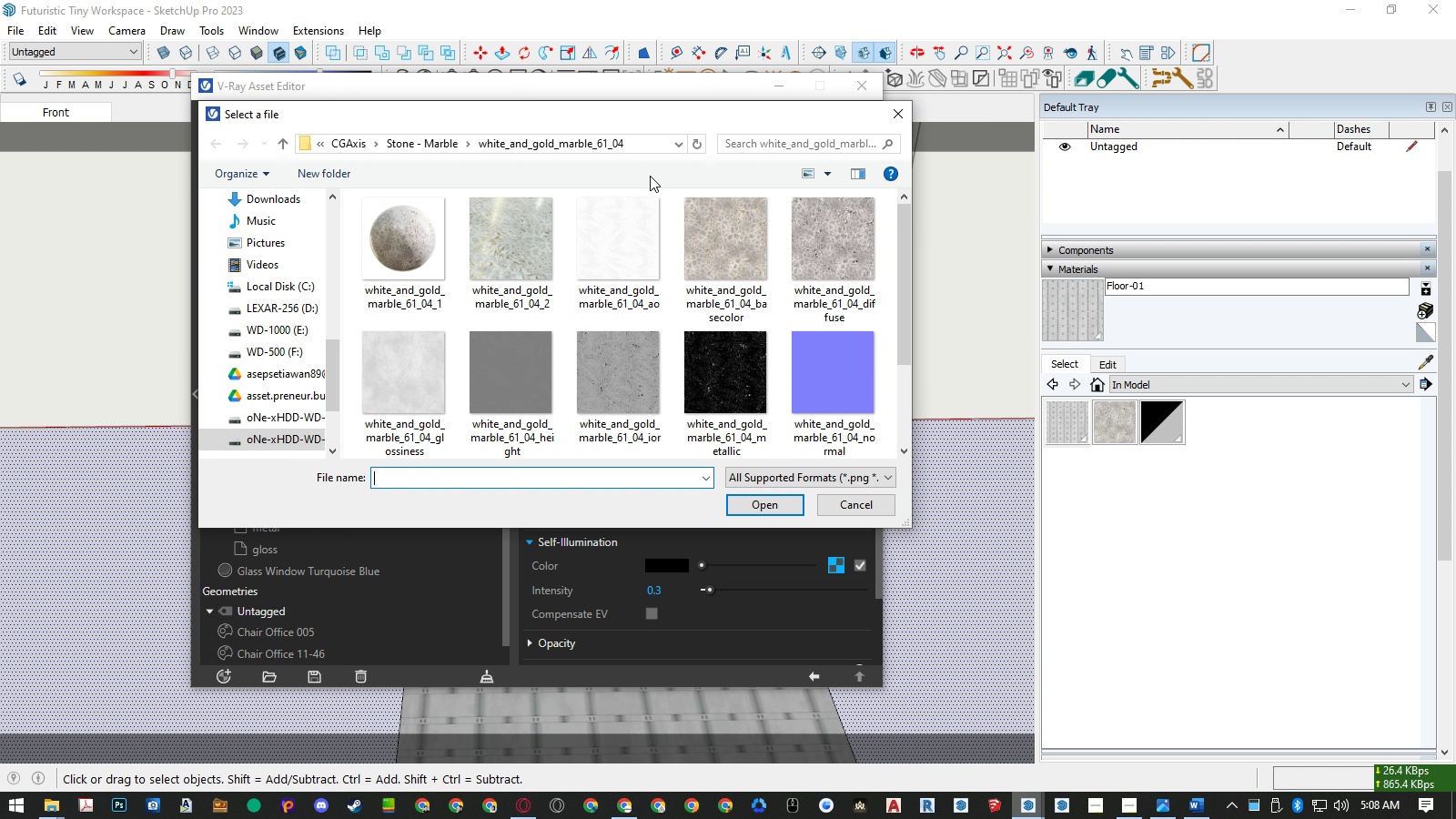 
left_click([646, 143])
 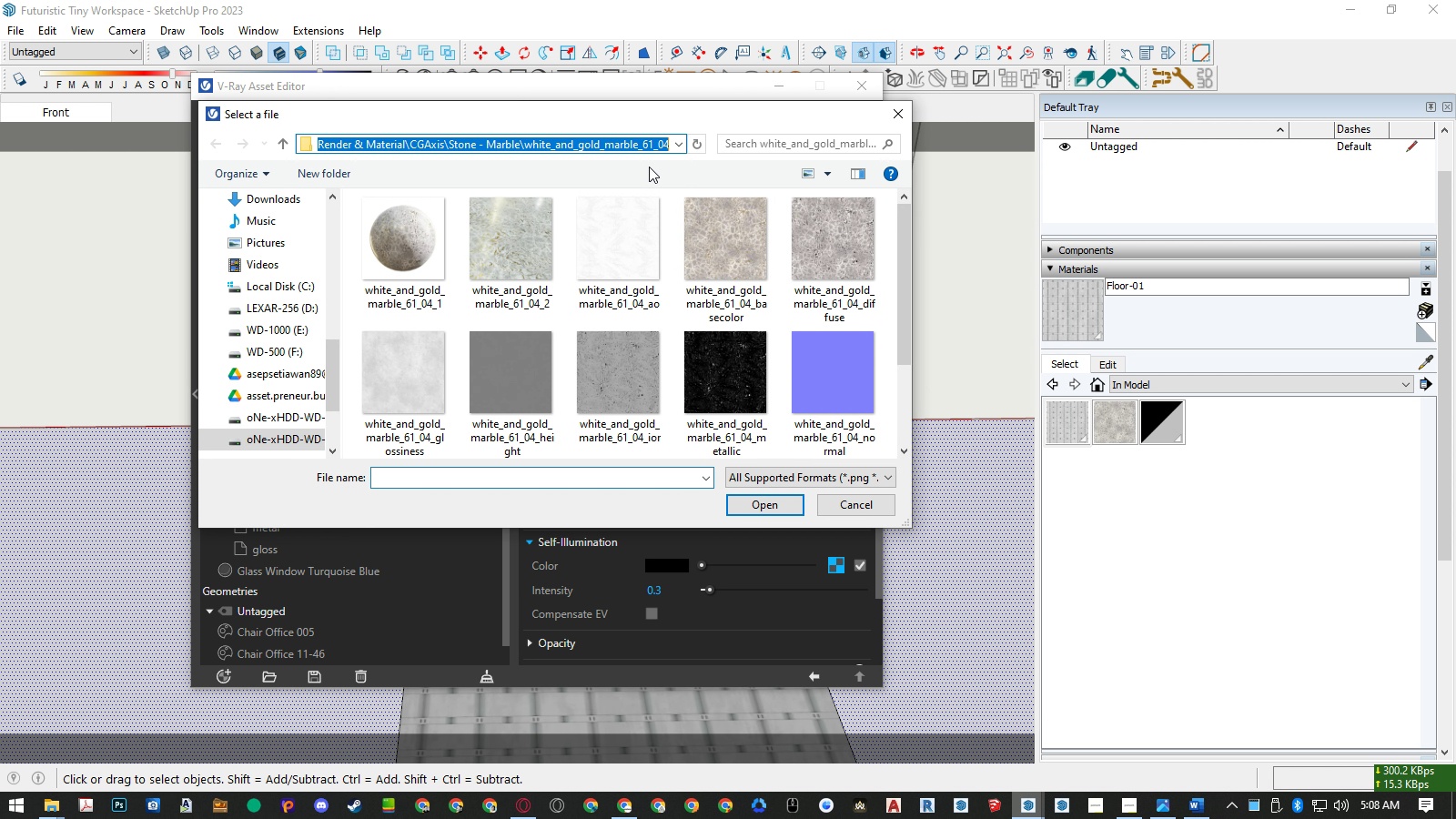 
key(Control+ControlLeft)
 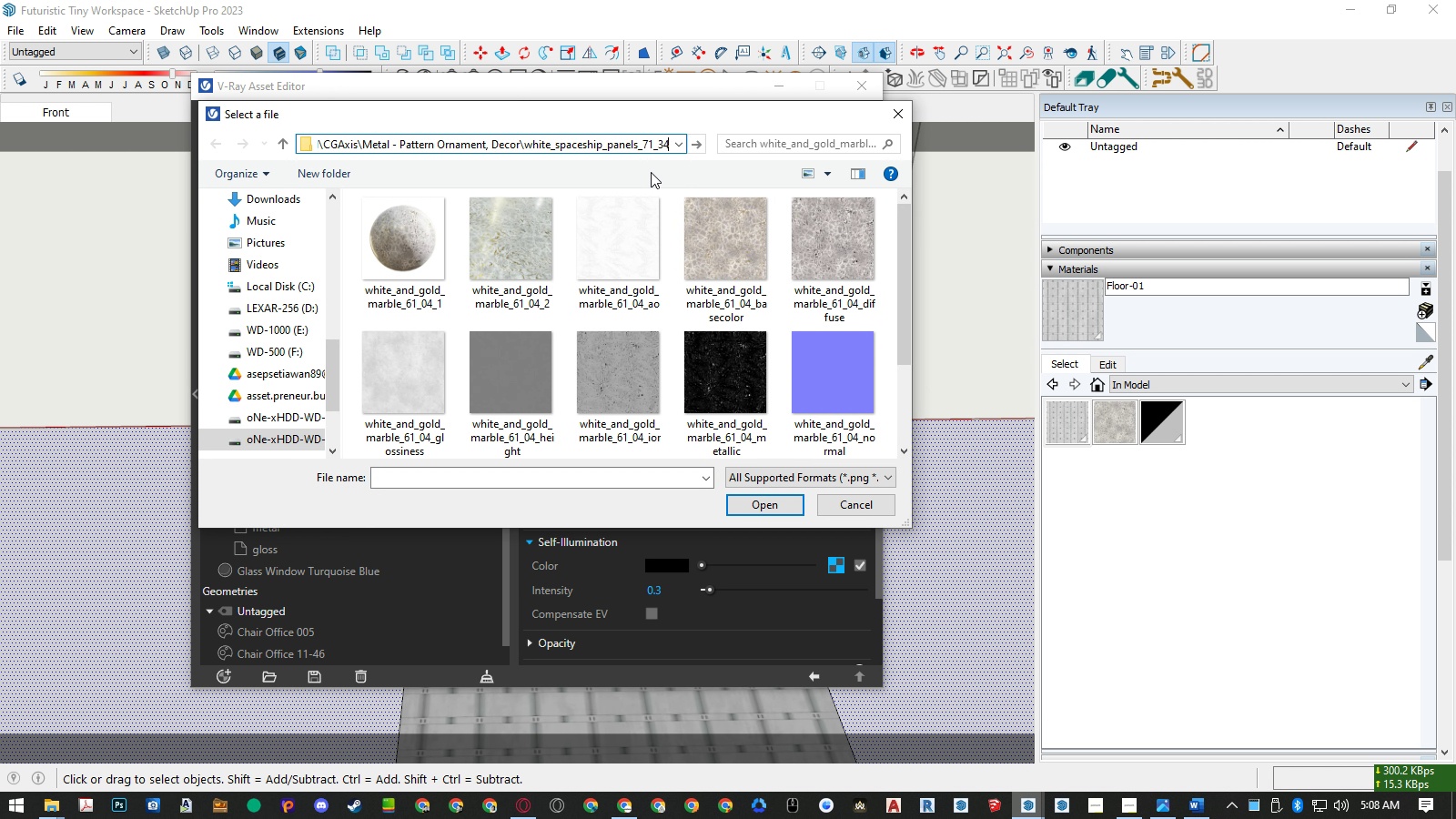 
key(Control+V)
 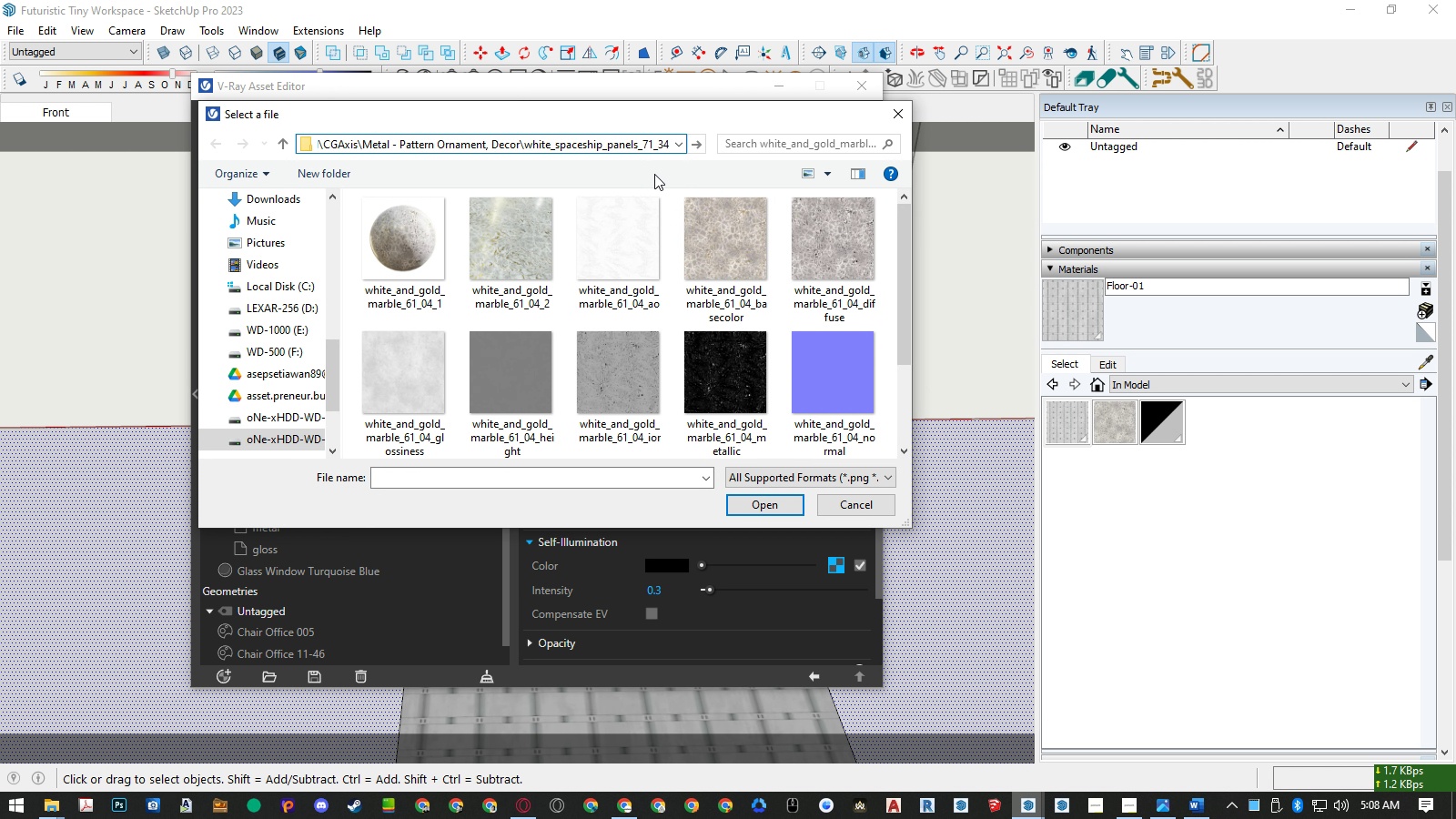 
key(Enter)
 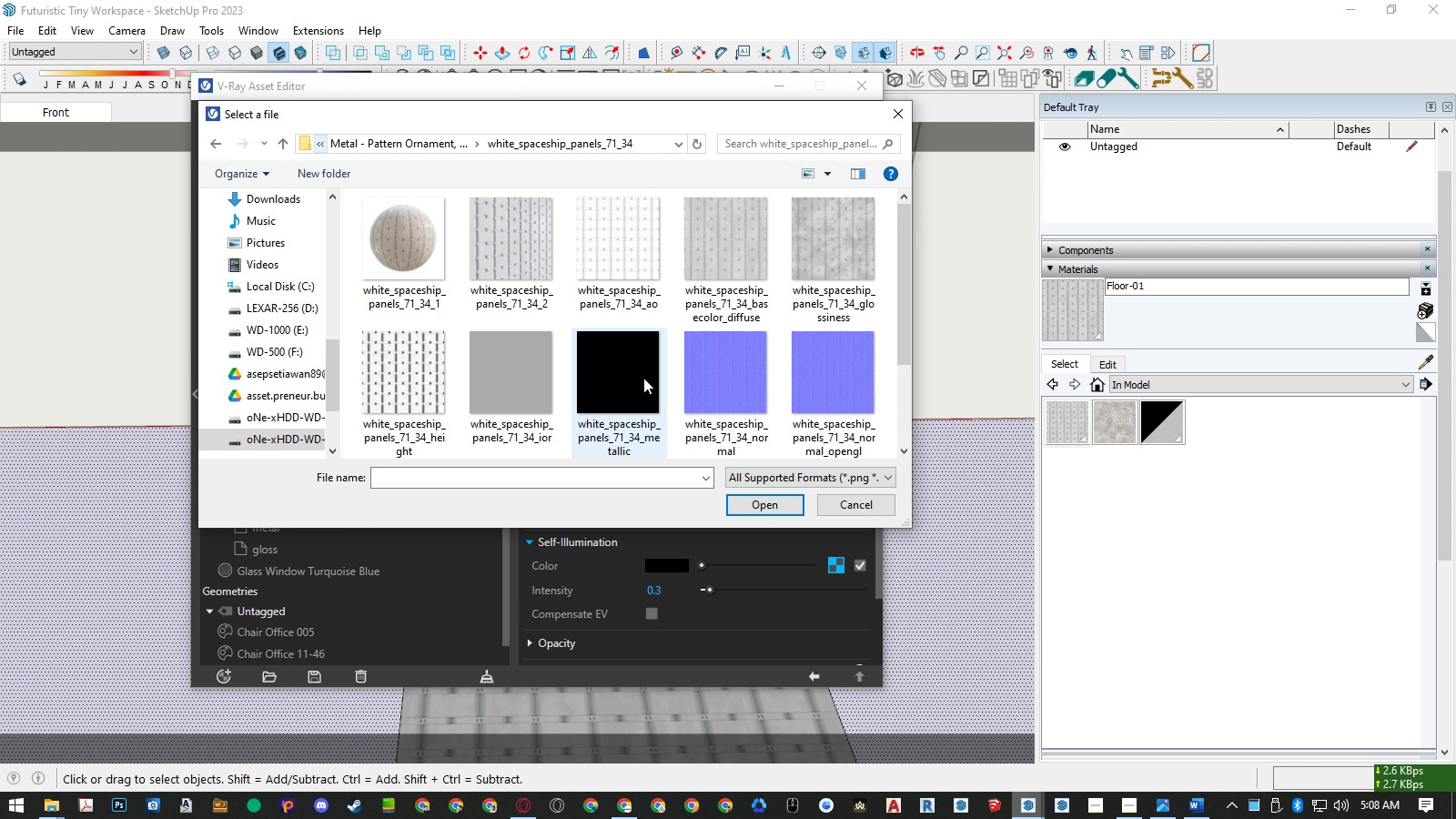 
double_click([643, 378])
 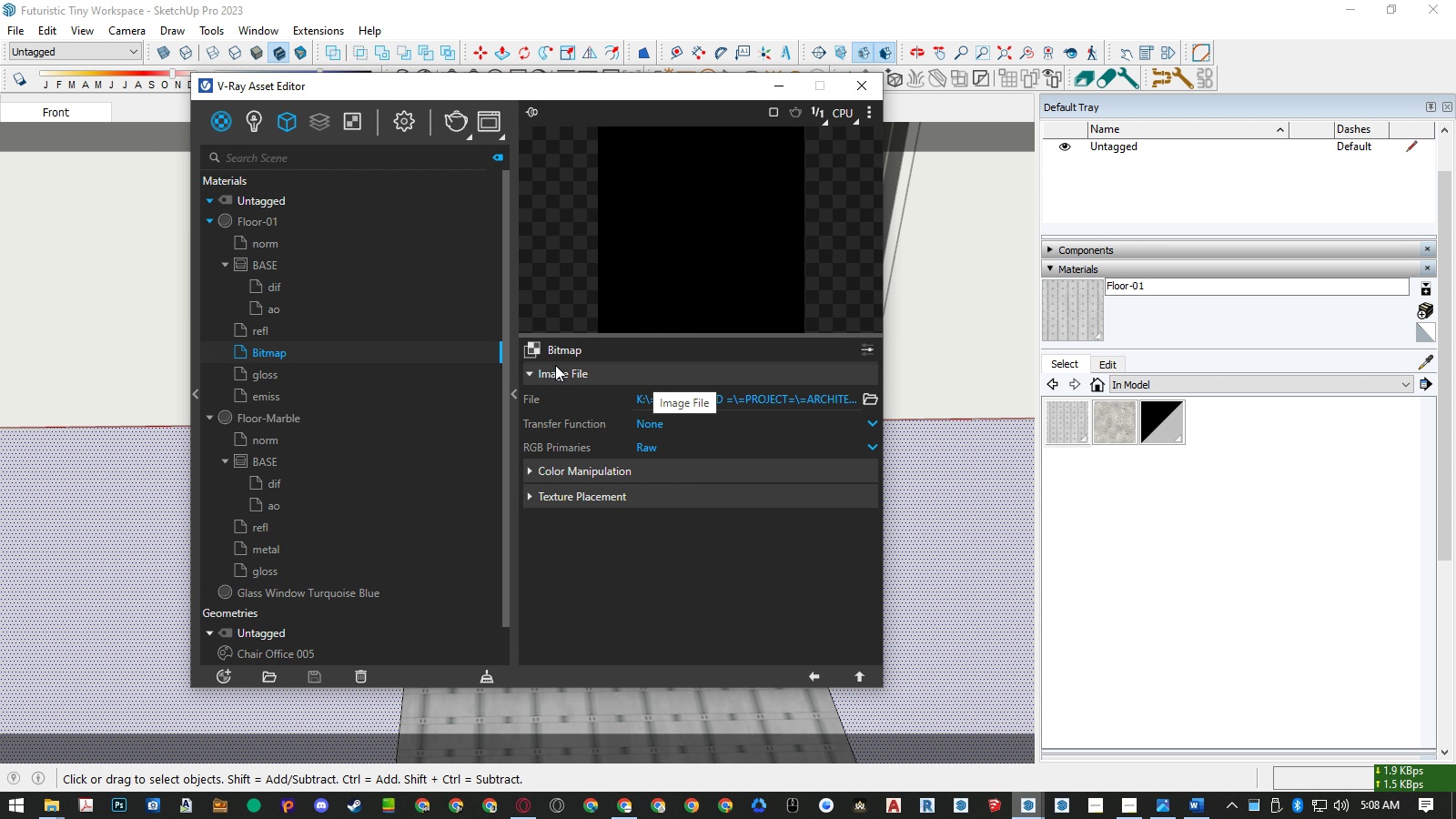 
double_click([276, 347])
 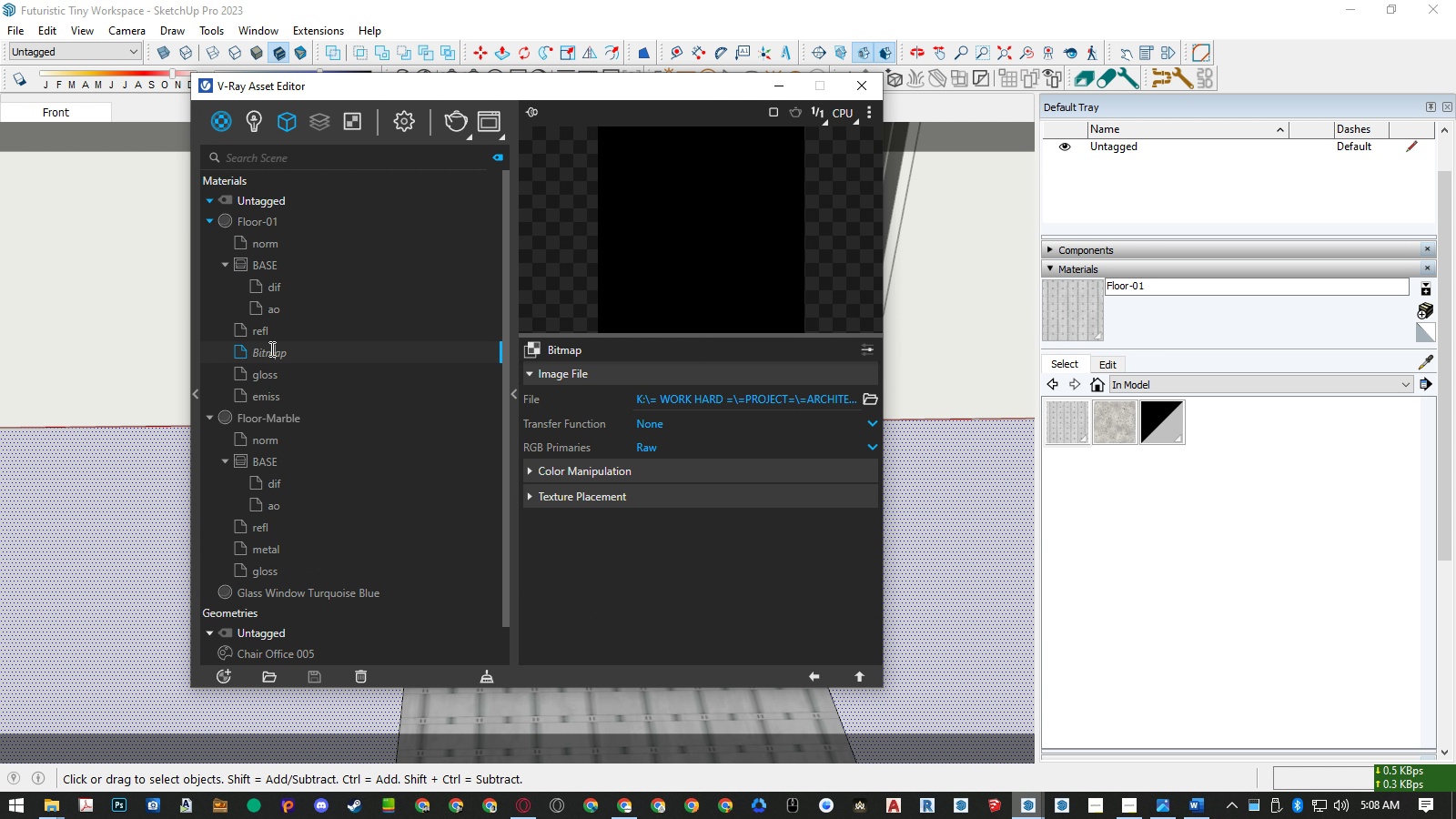 
triple_click([270, 349])
 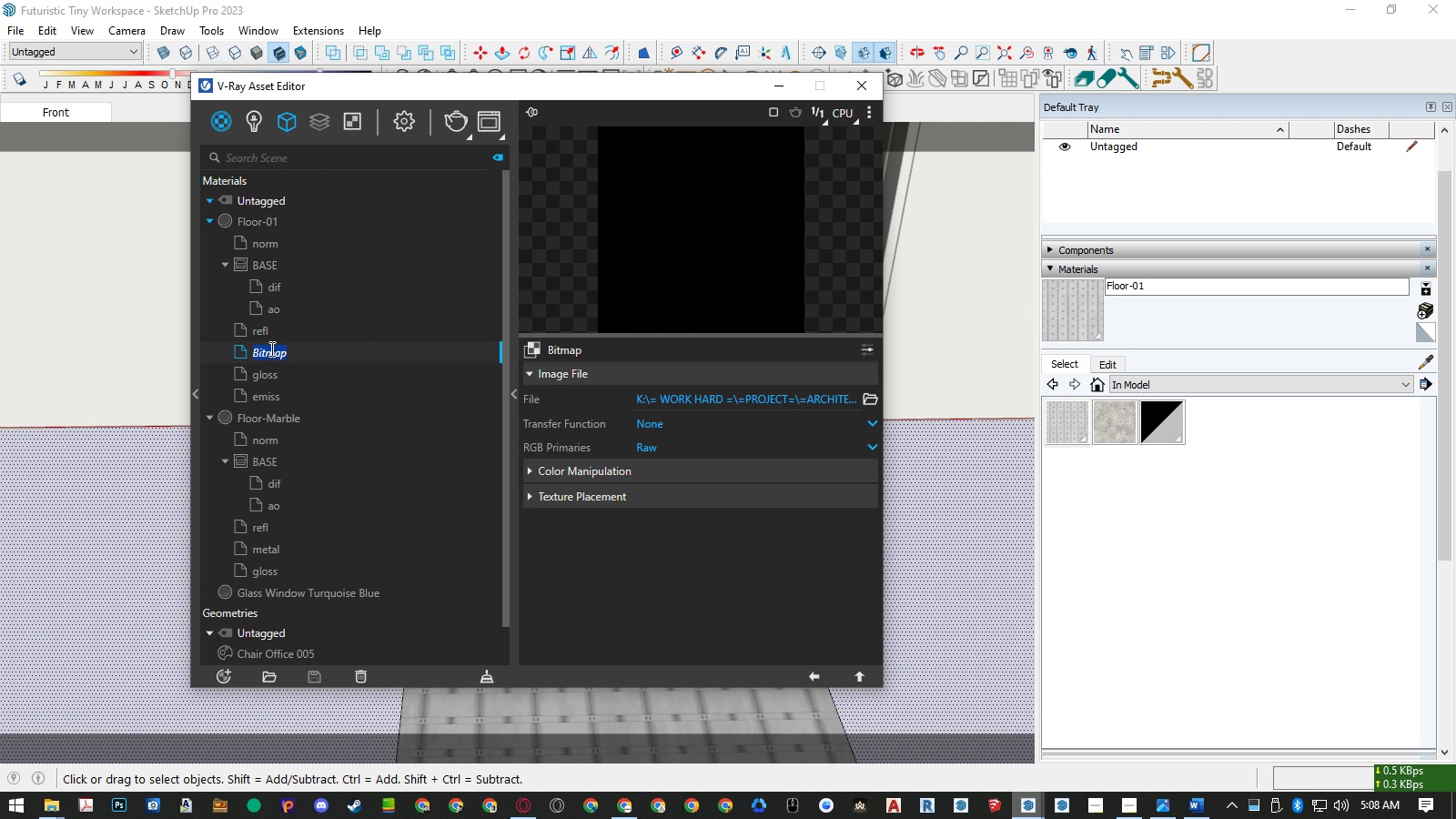 
triple_click([270, 349])
 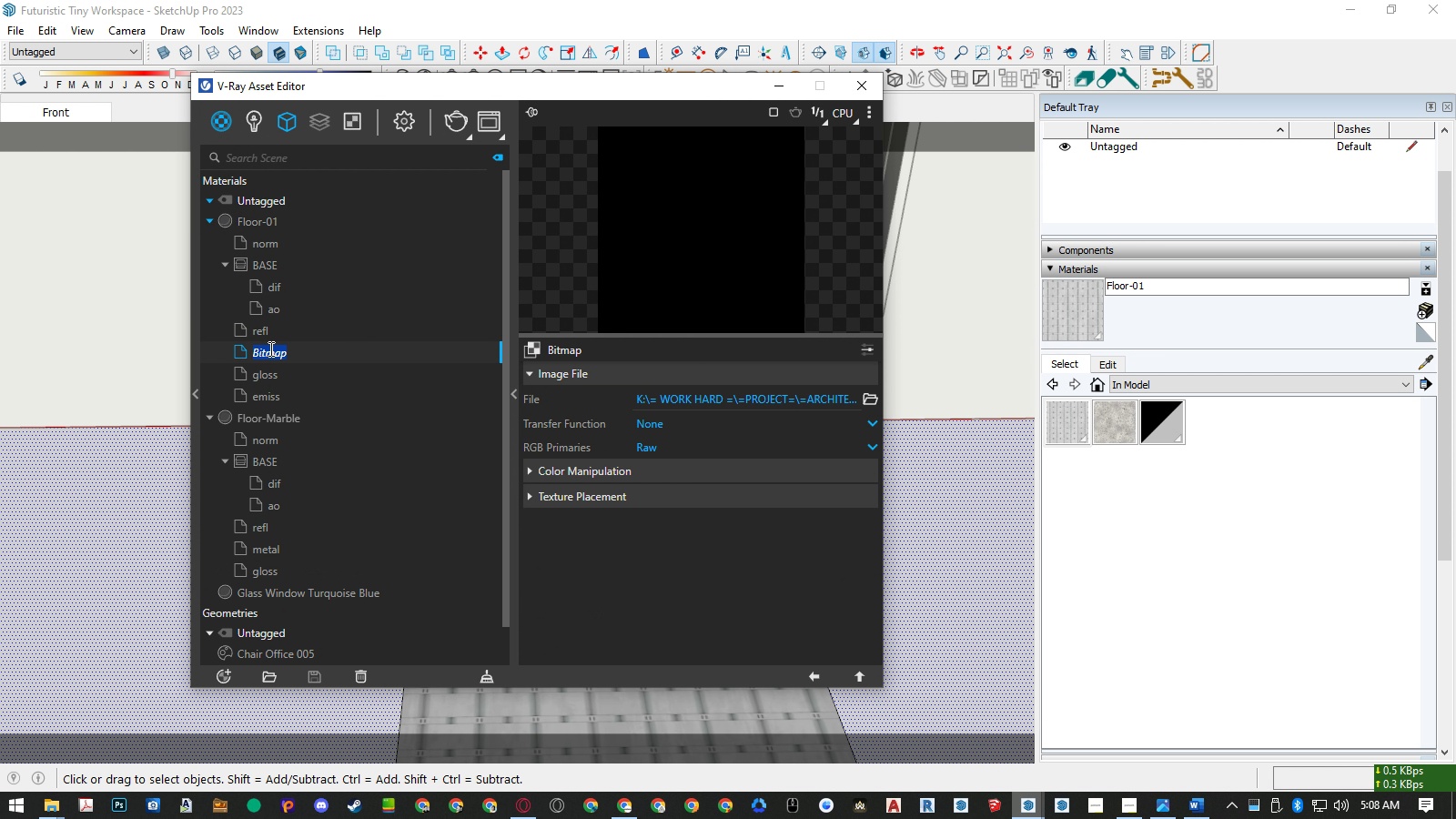 
type(metal)
 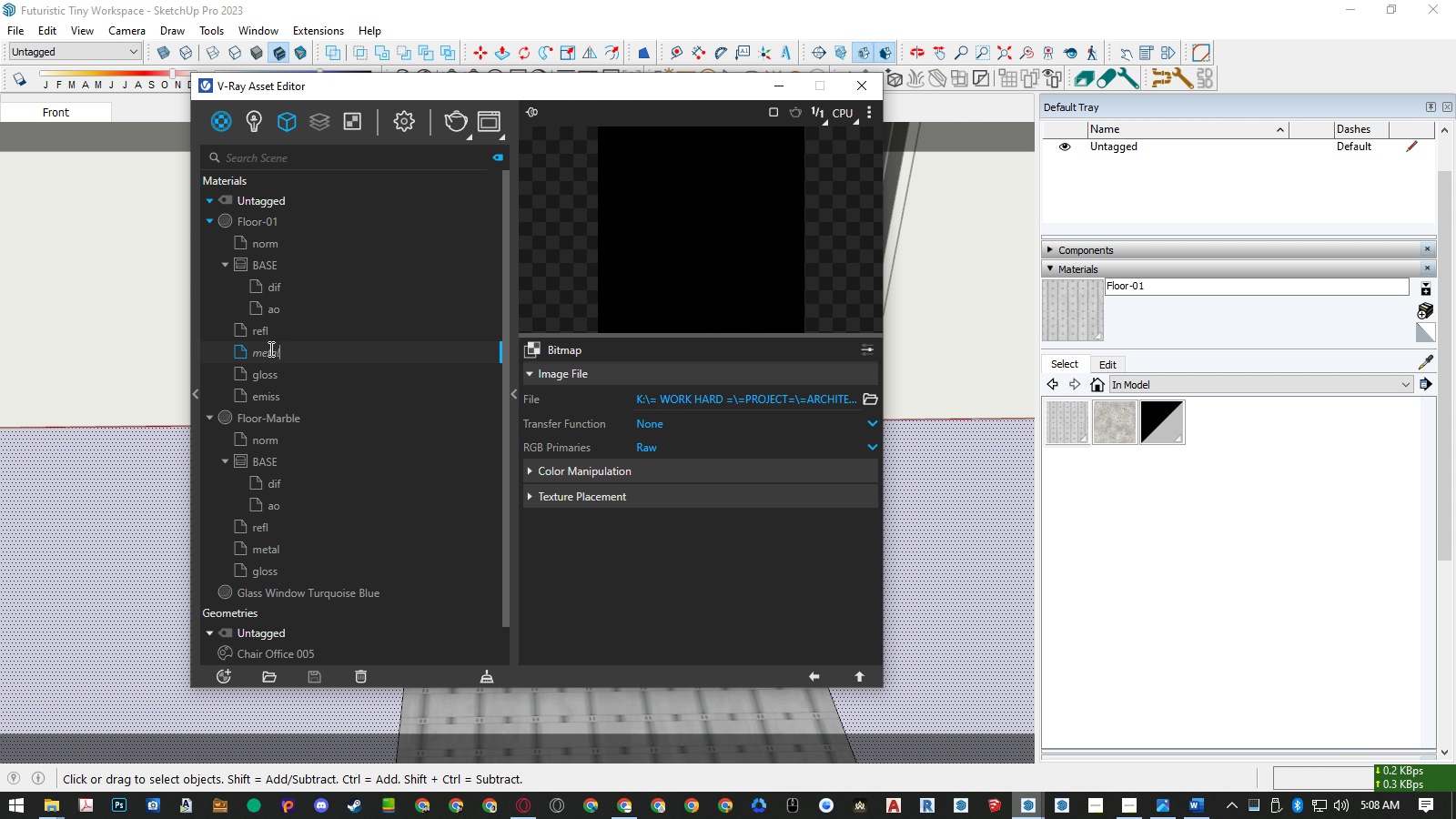 
key(Enter)
 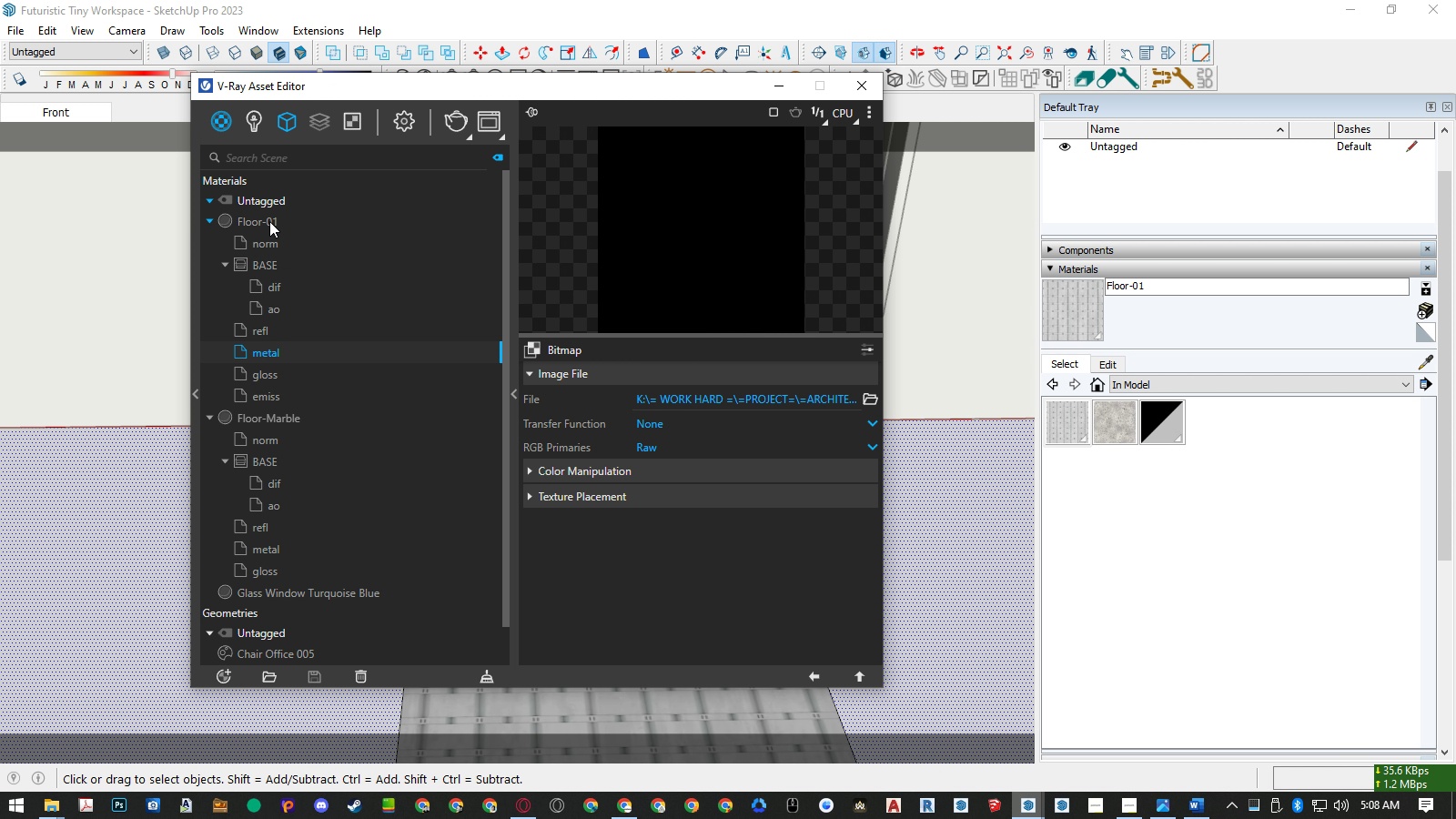 
left_click([269, 219])
 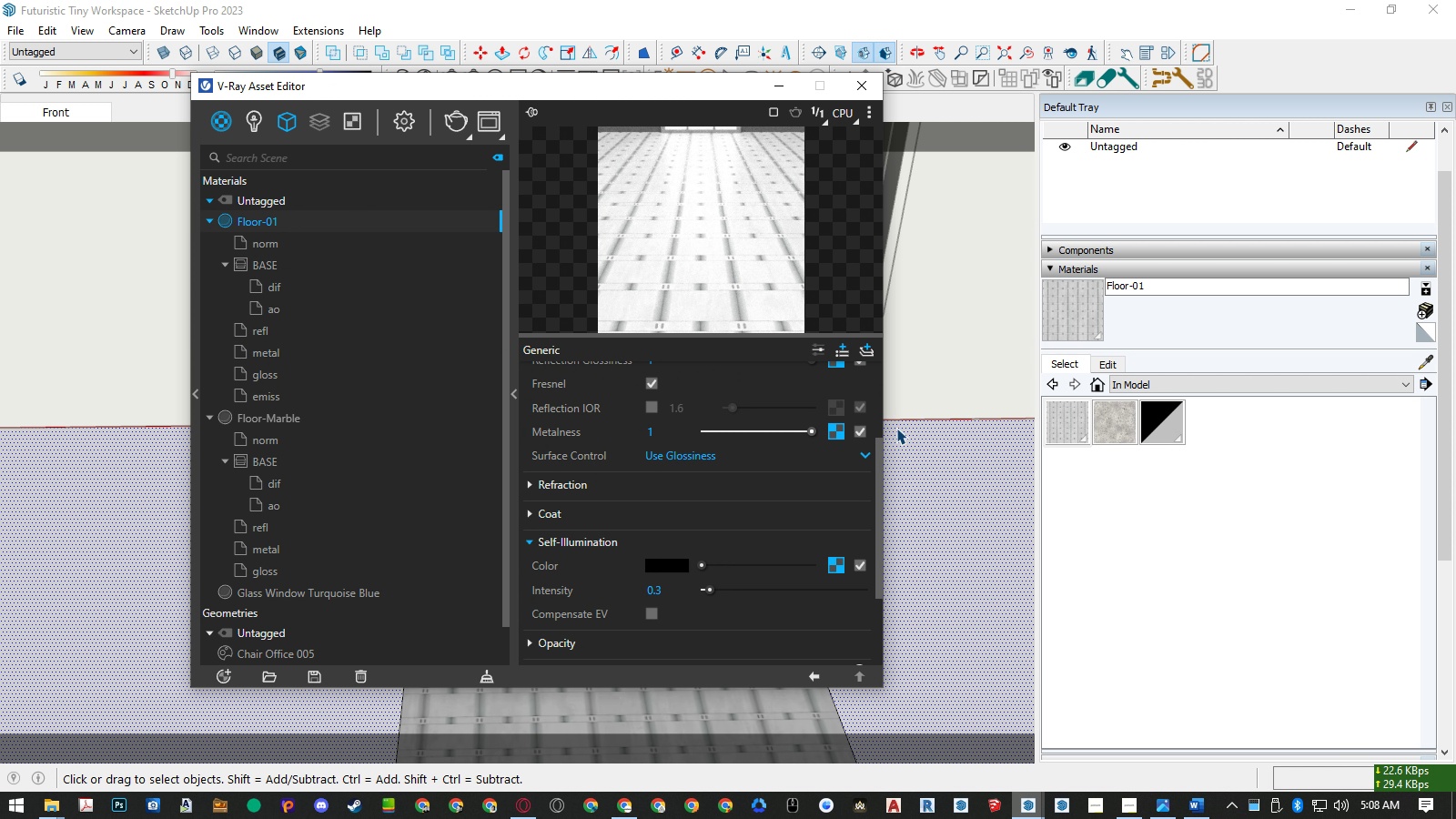 
wait(5.71)
 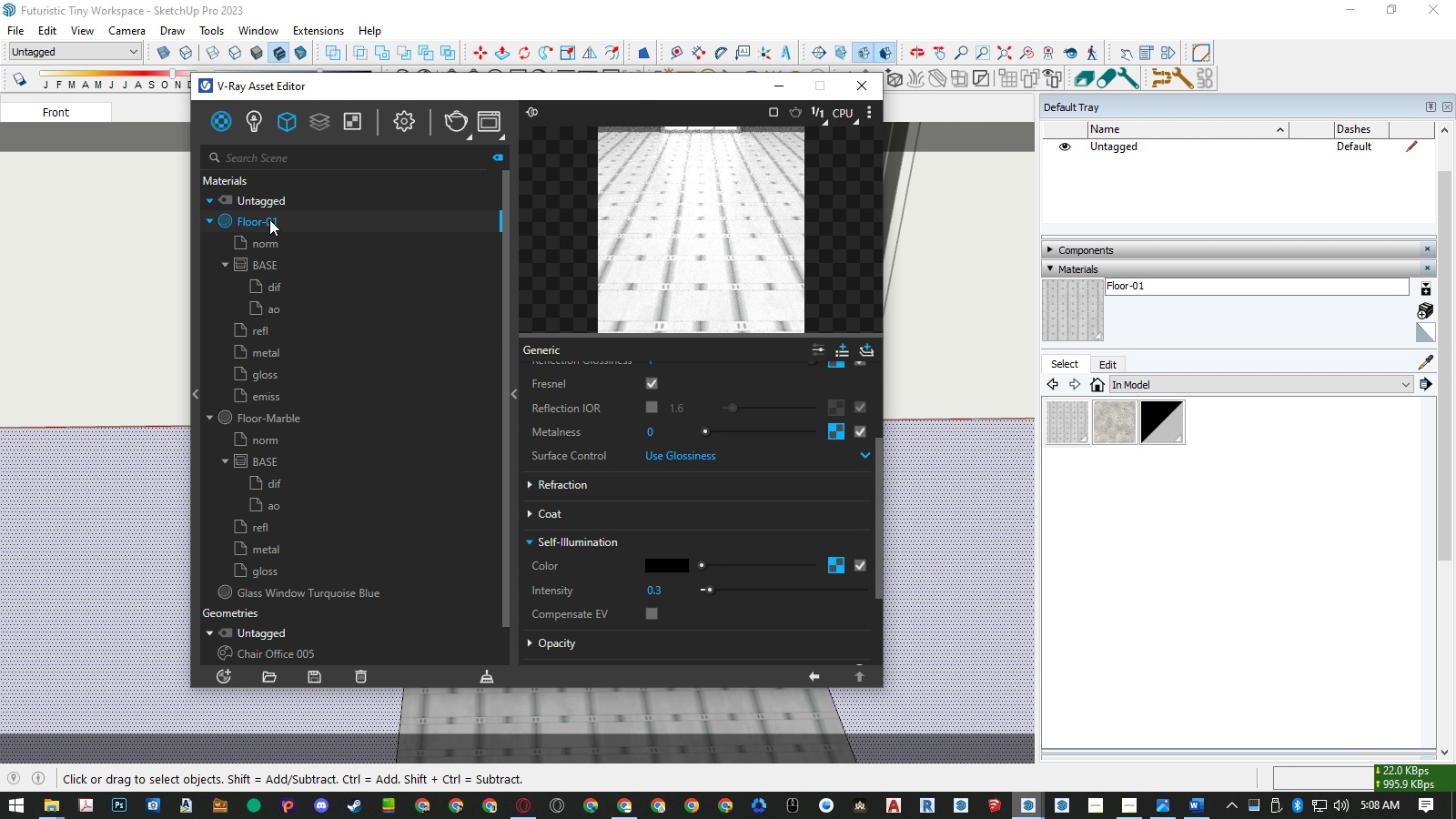 
right_click([829, 432])
 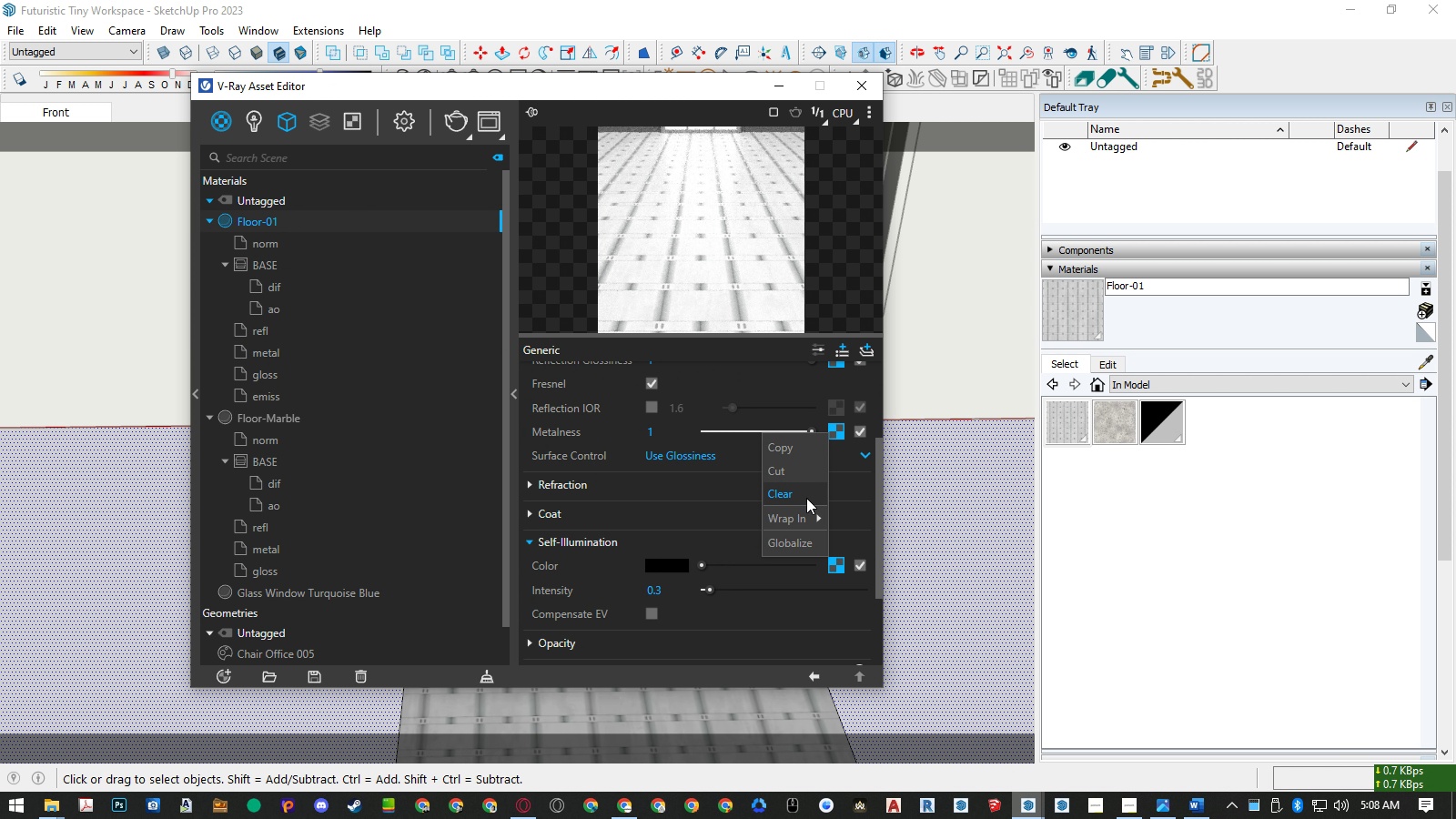 
left_click([806, 498])
 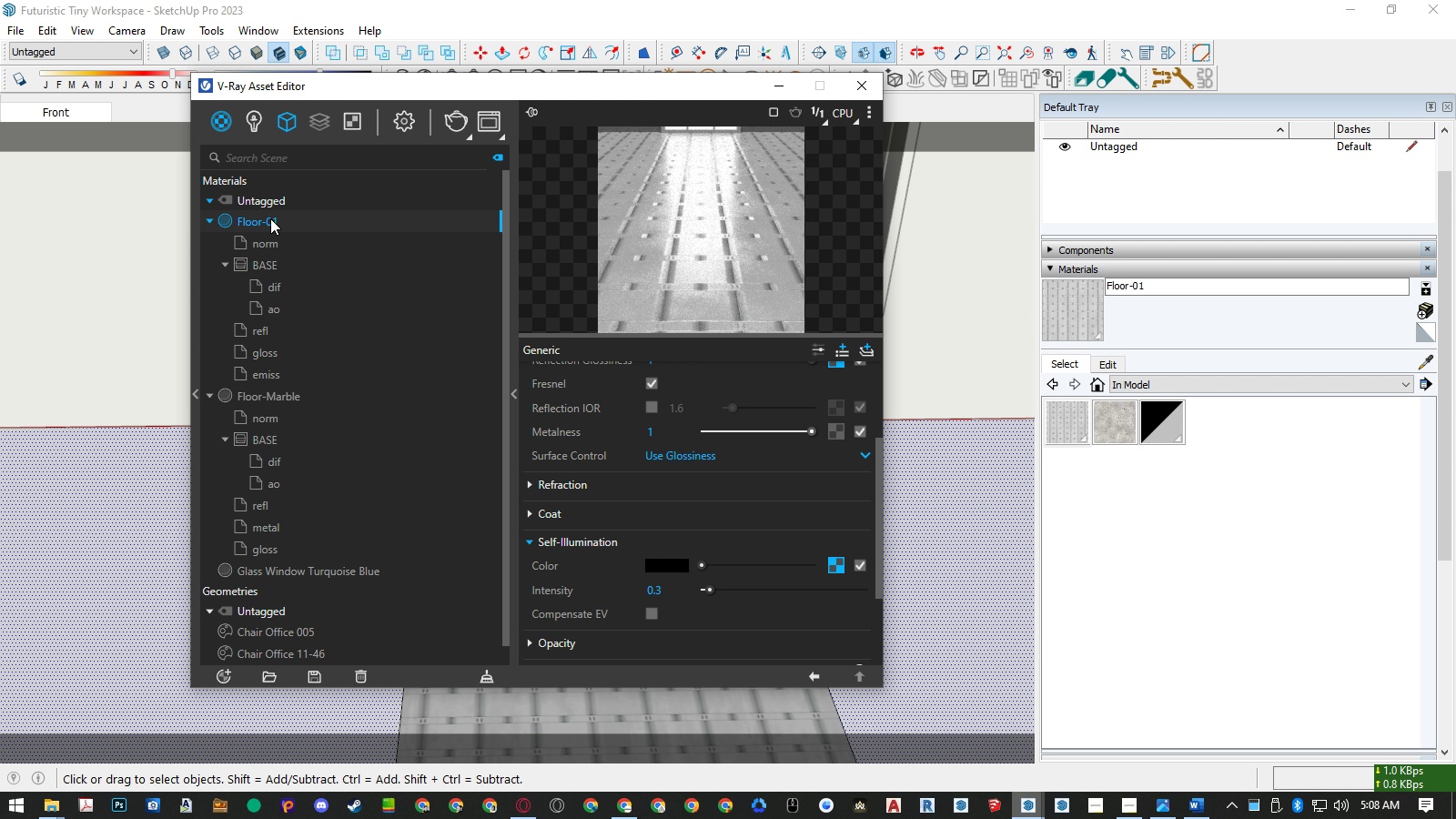 
wait(12.01)
 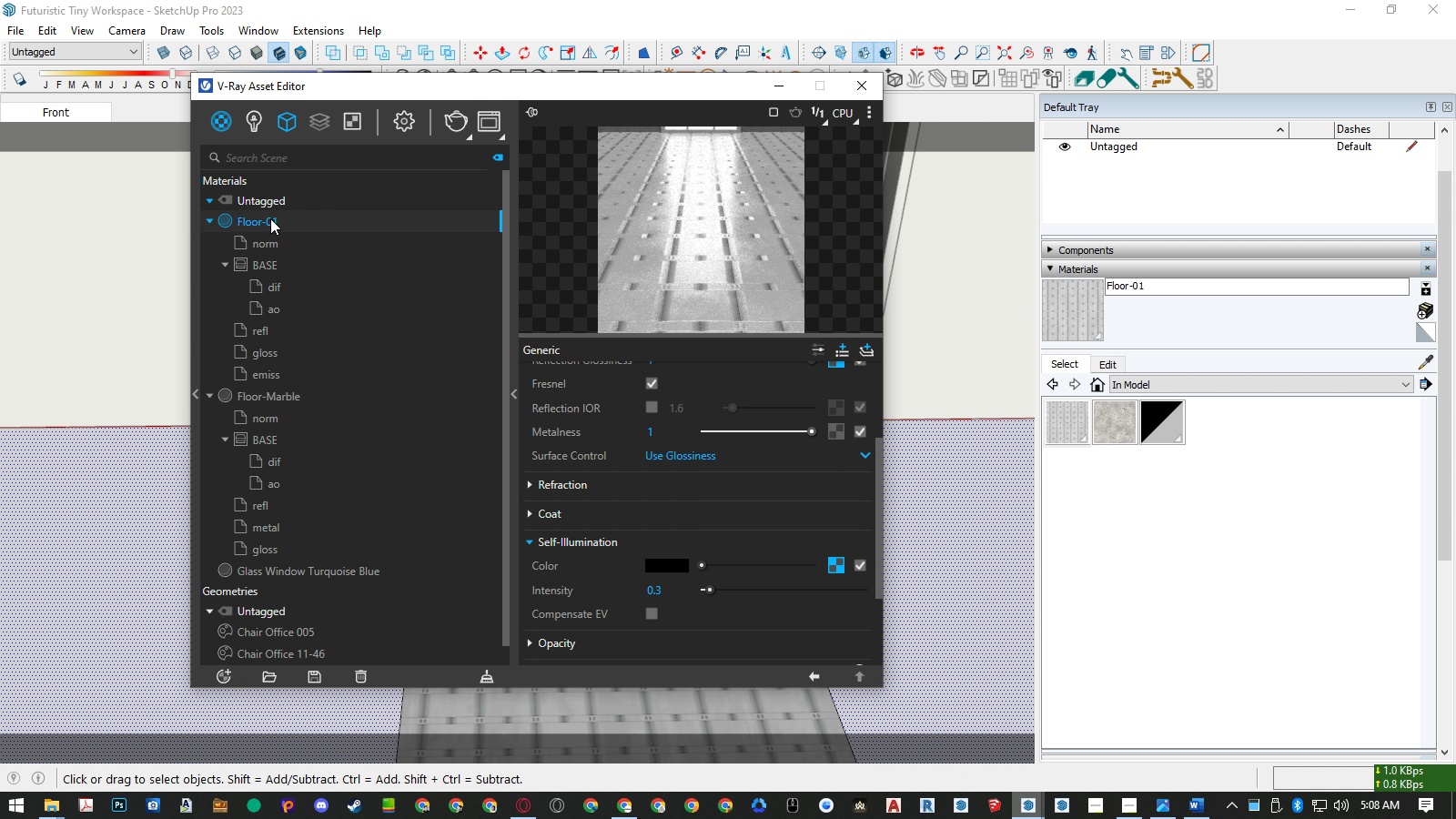 
left_click([352, 570])
 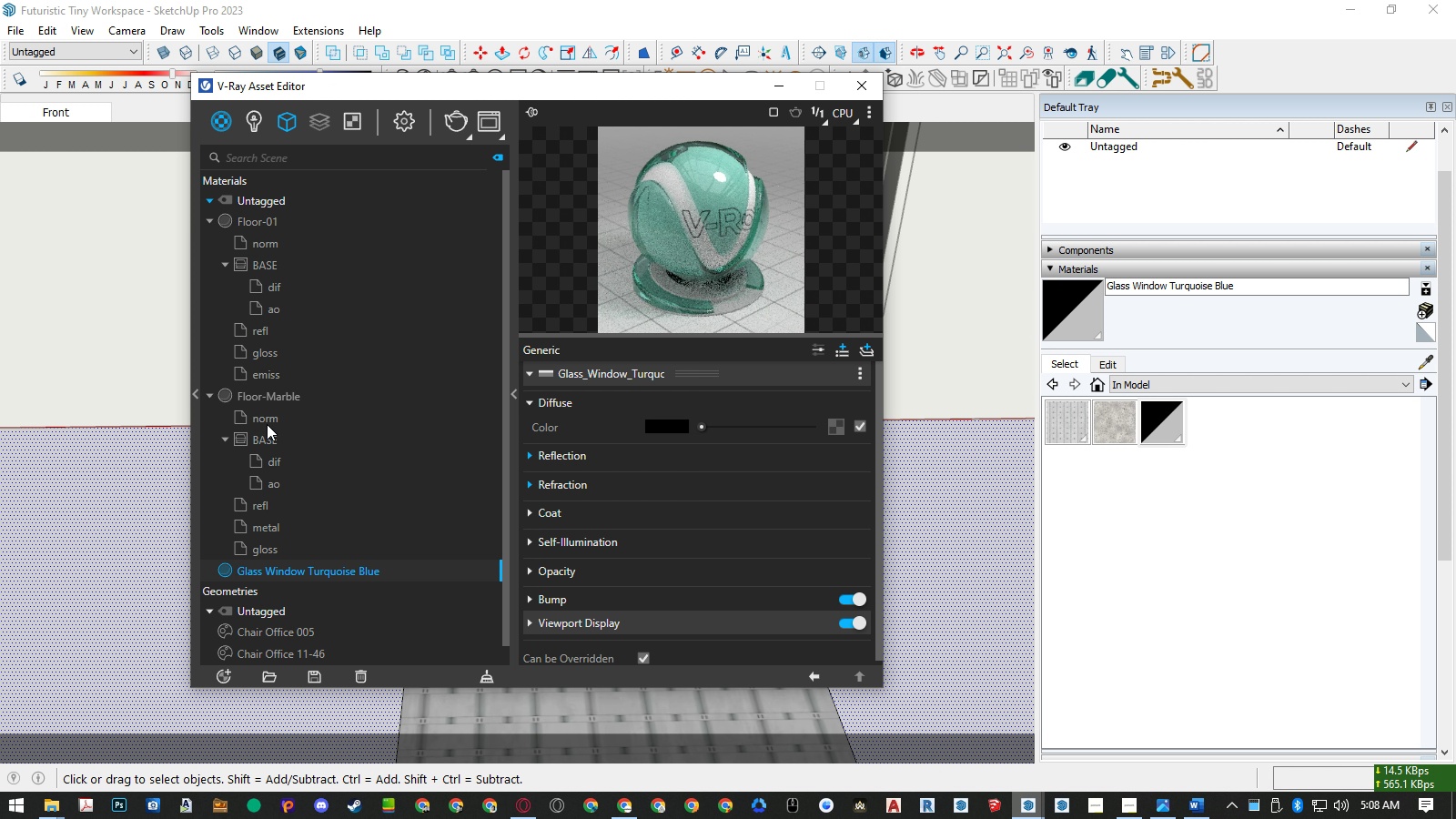 
left_click([258, 395])
 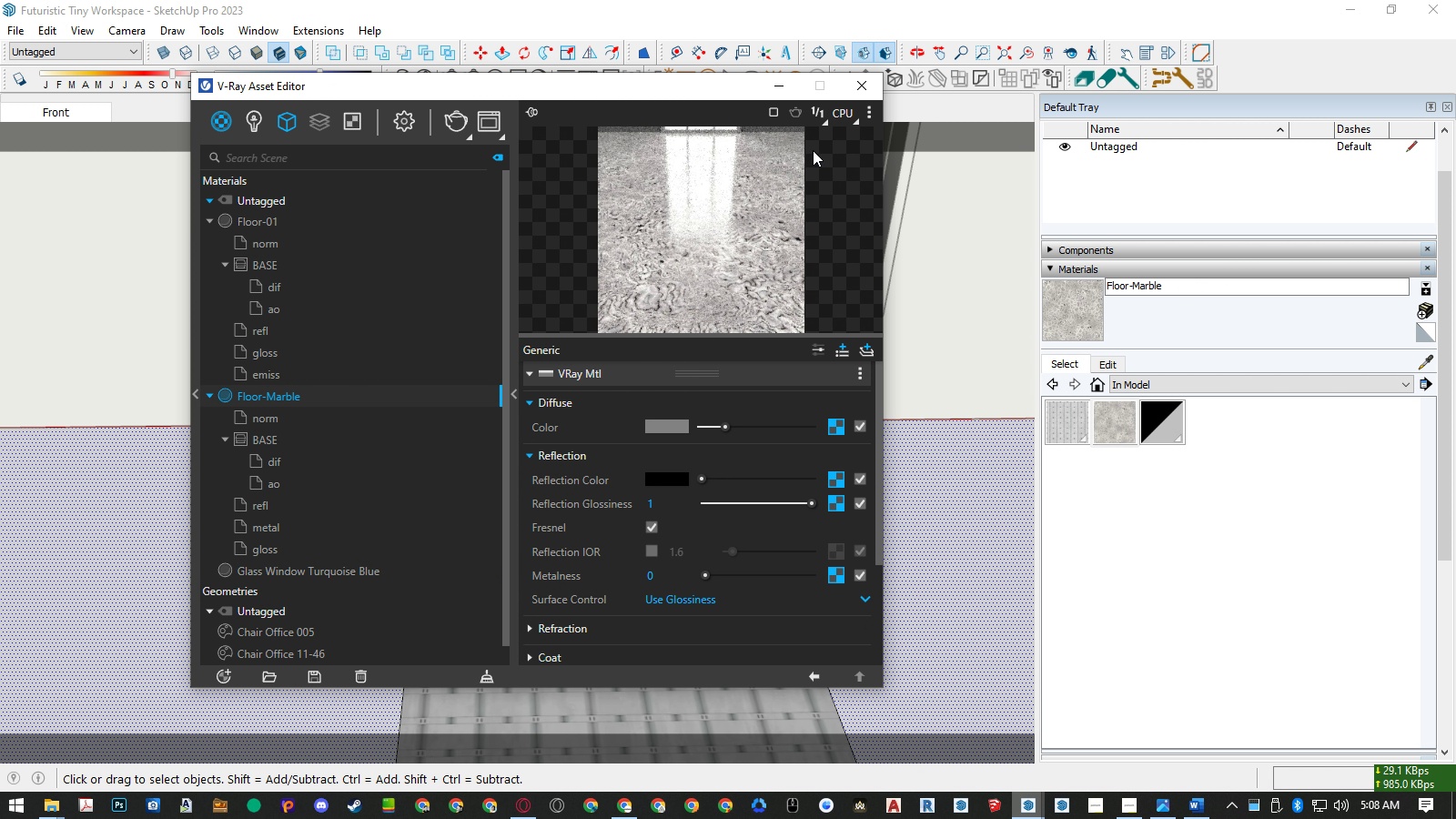 
left_click([857, 86])
 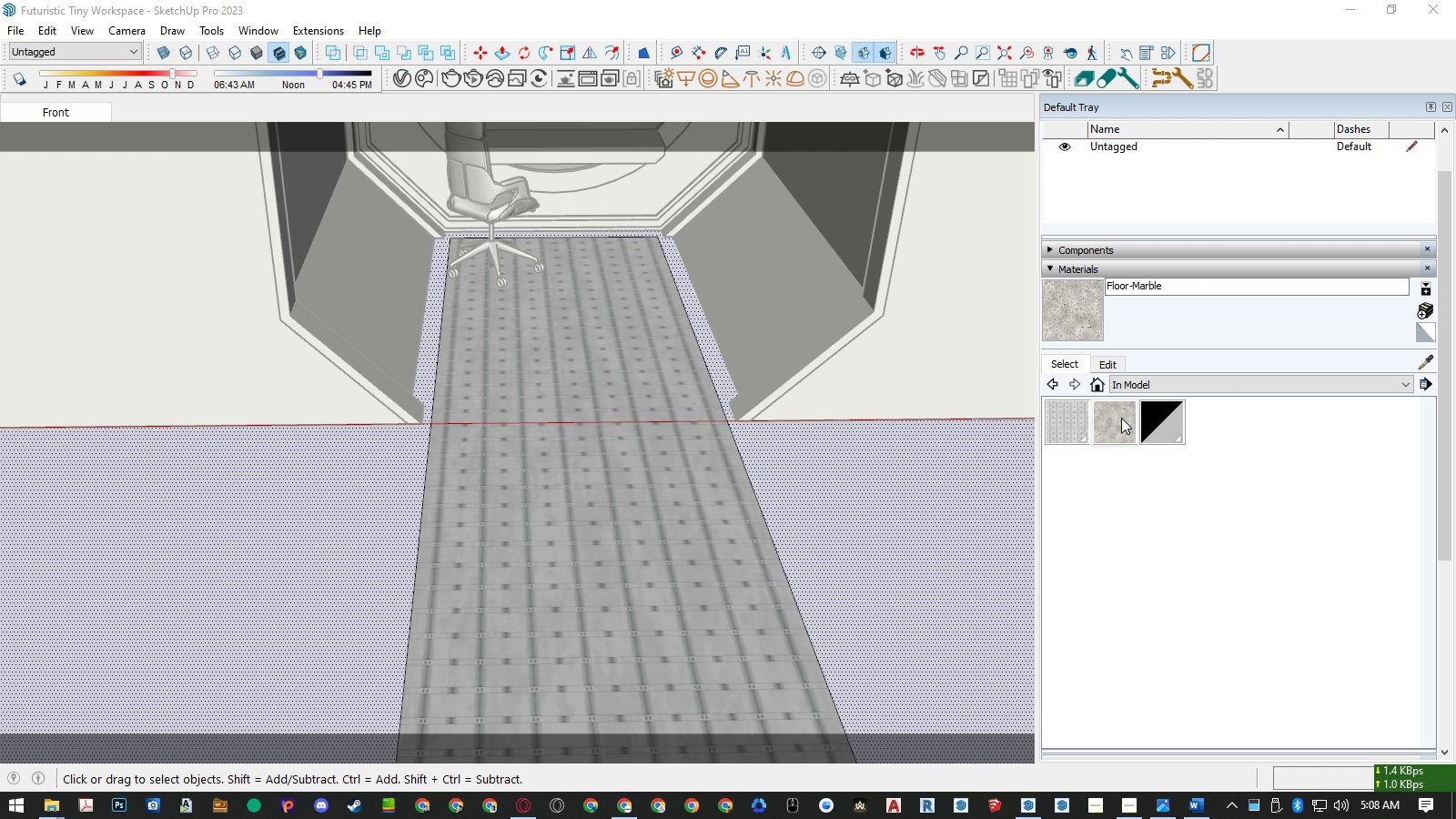 
left_click([1110, 418])
 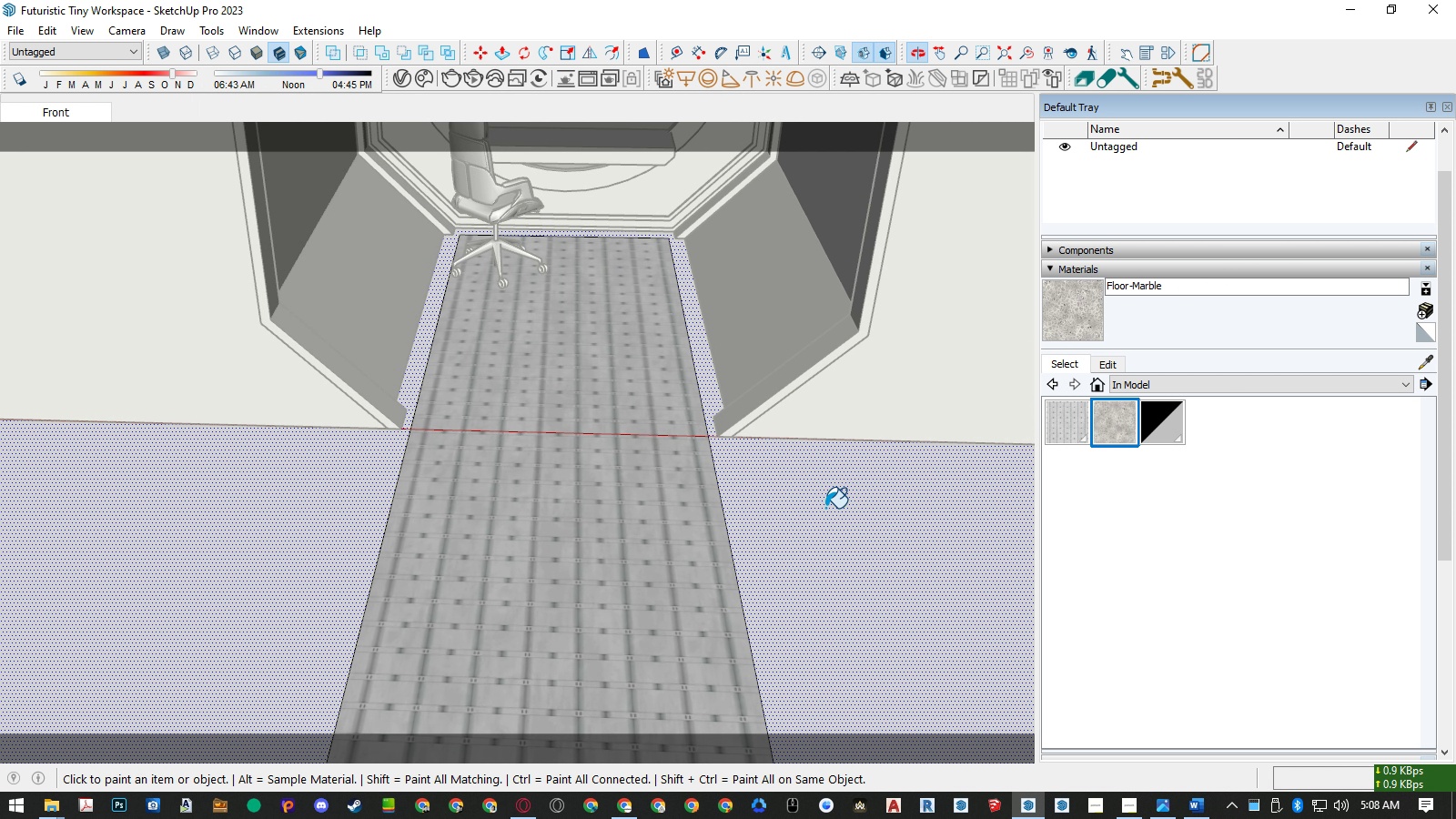 
left_click([826, 508])
 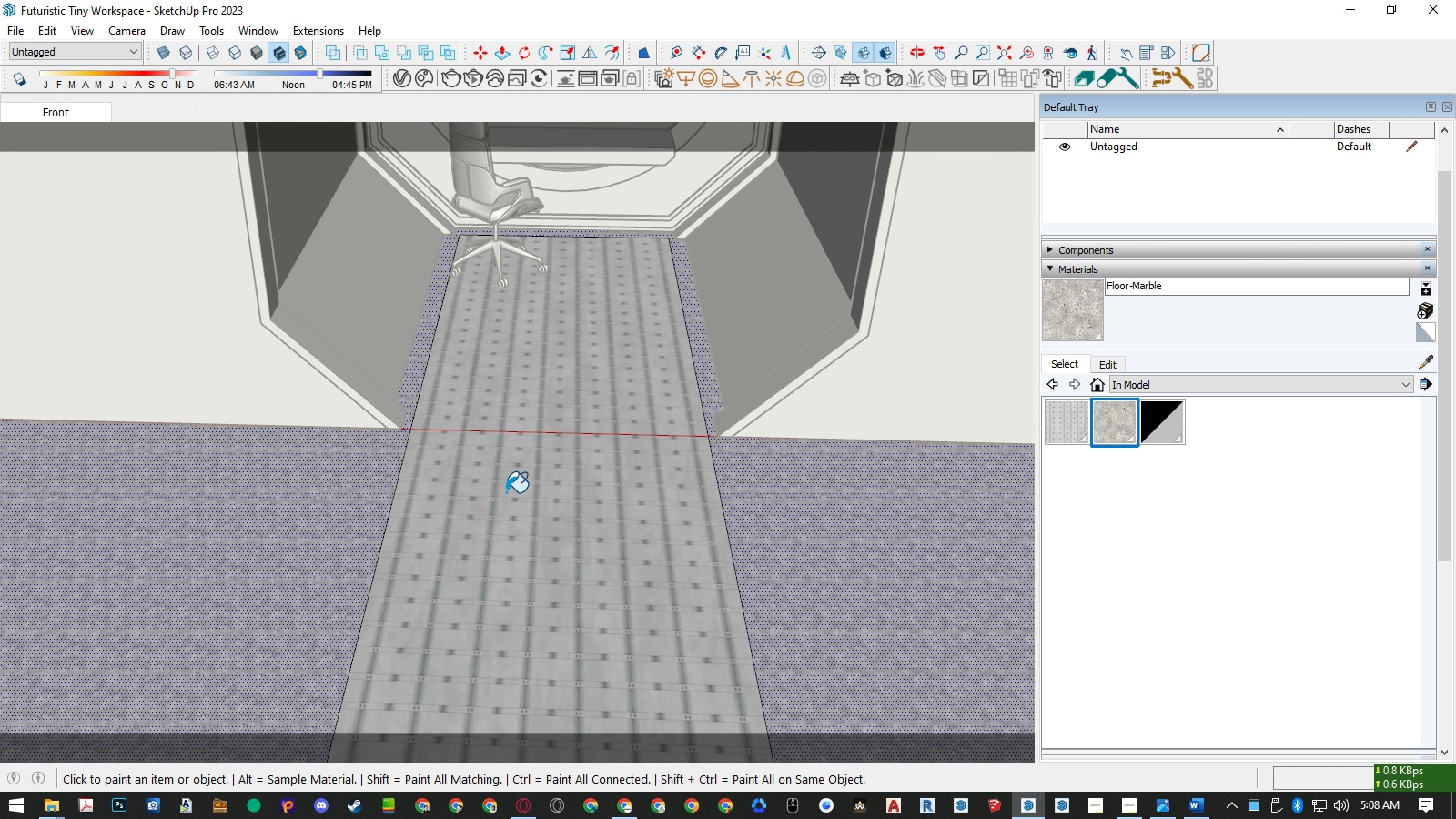 
scroll: coordinate [506, 492], scroll_direction: down, amount: 5.0
 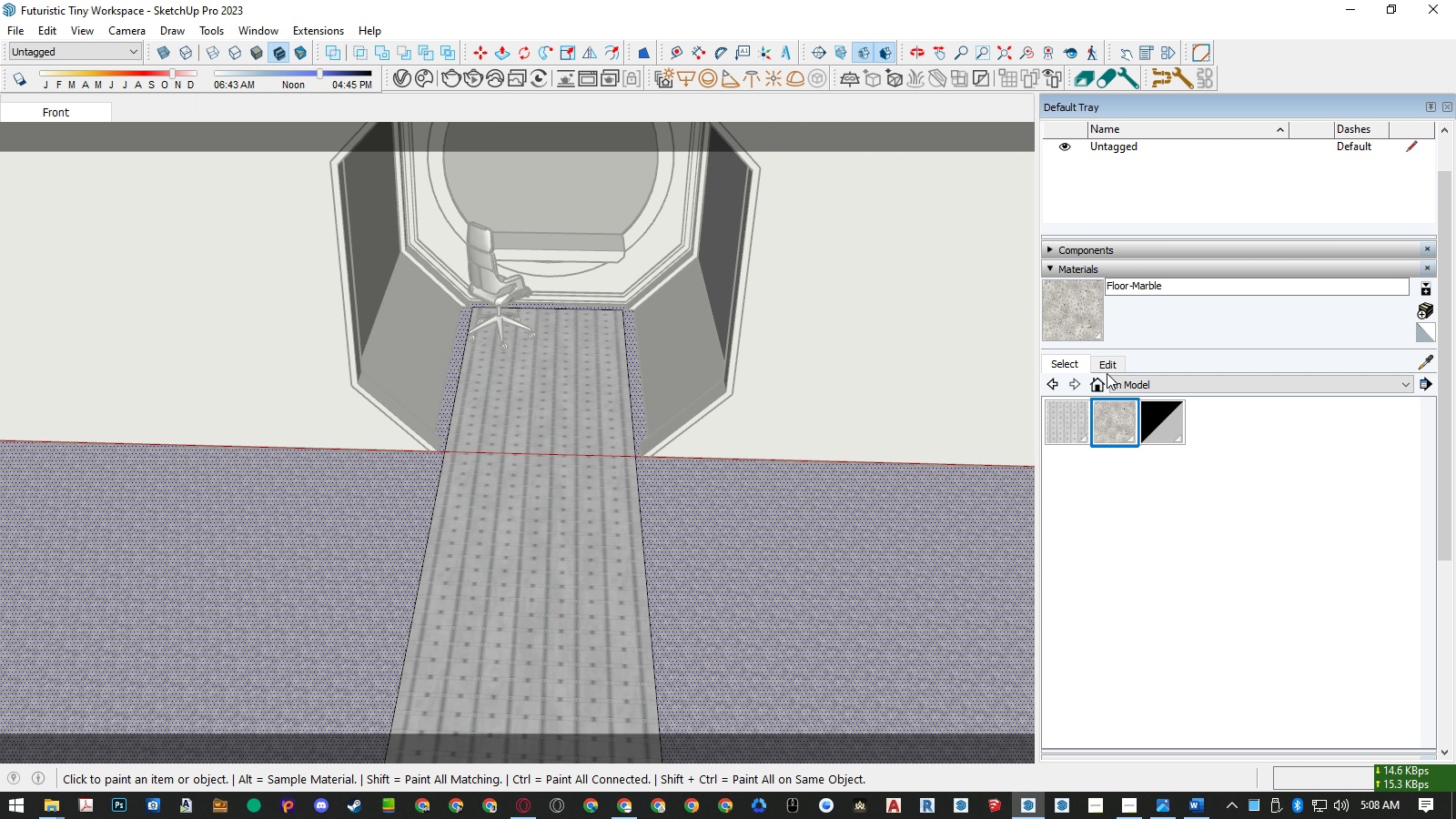 
left_click([1115, 359])
 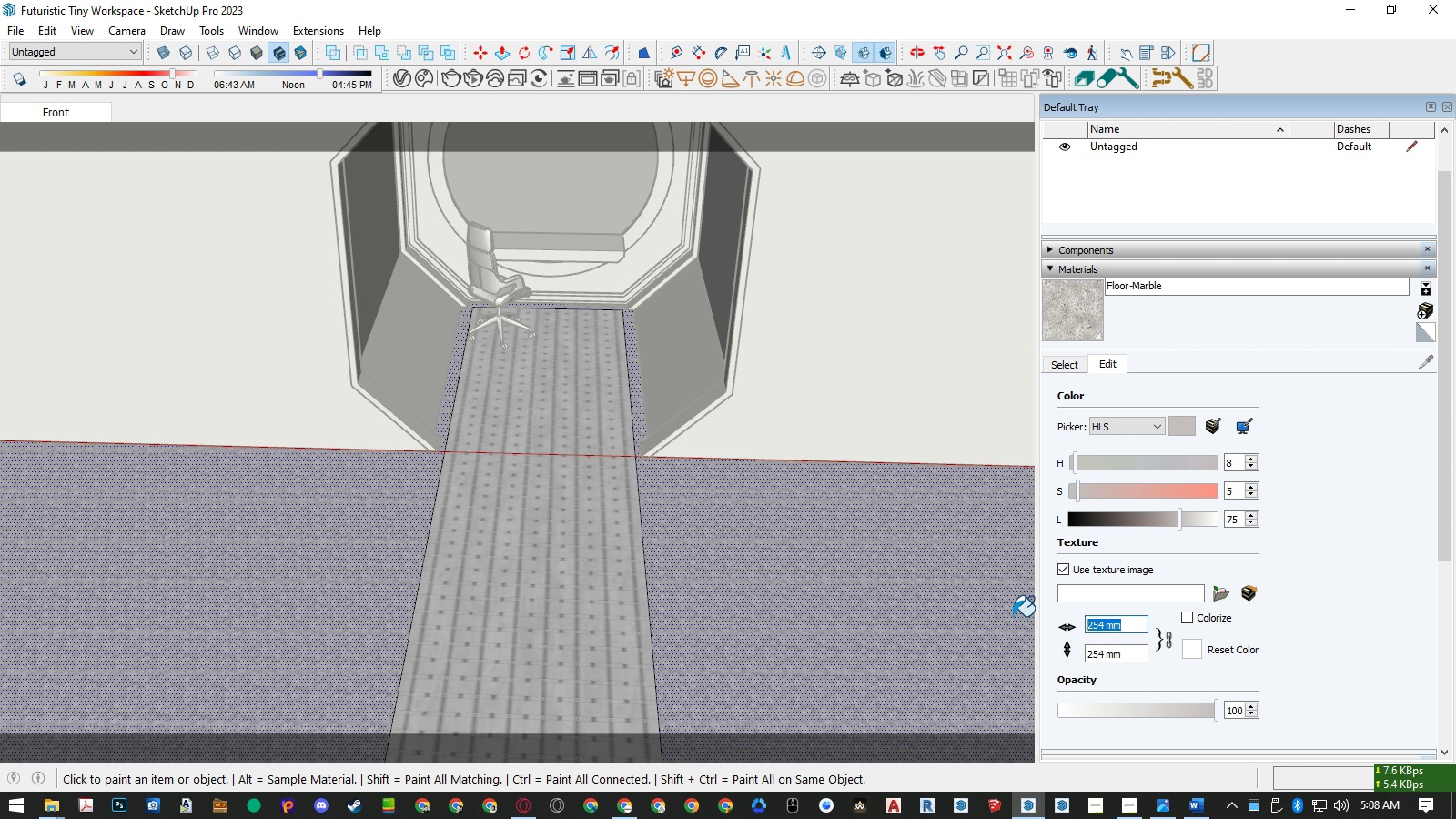 
key(Numpad3)
 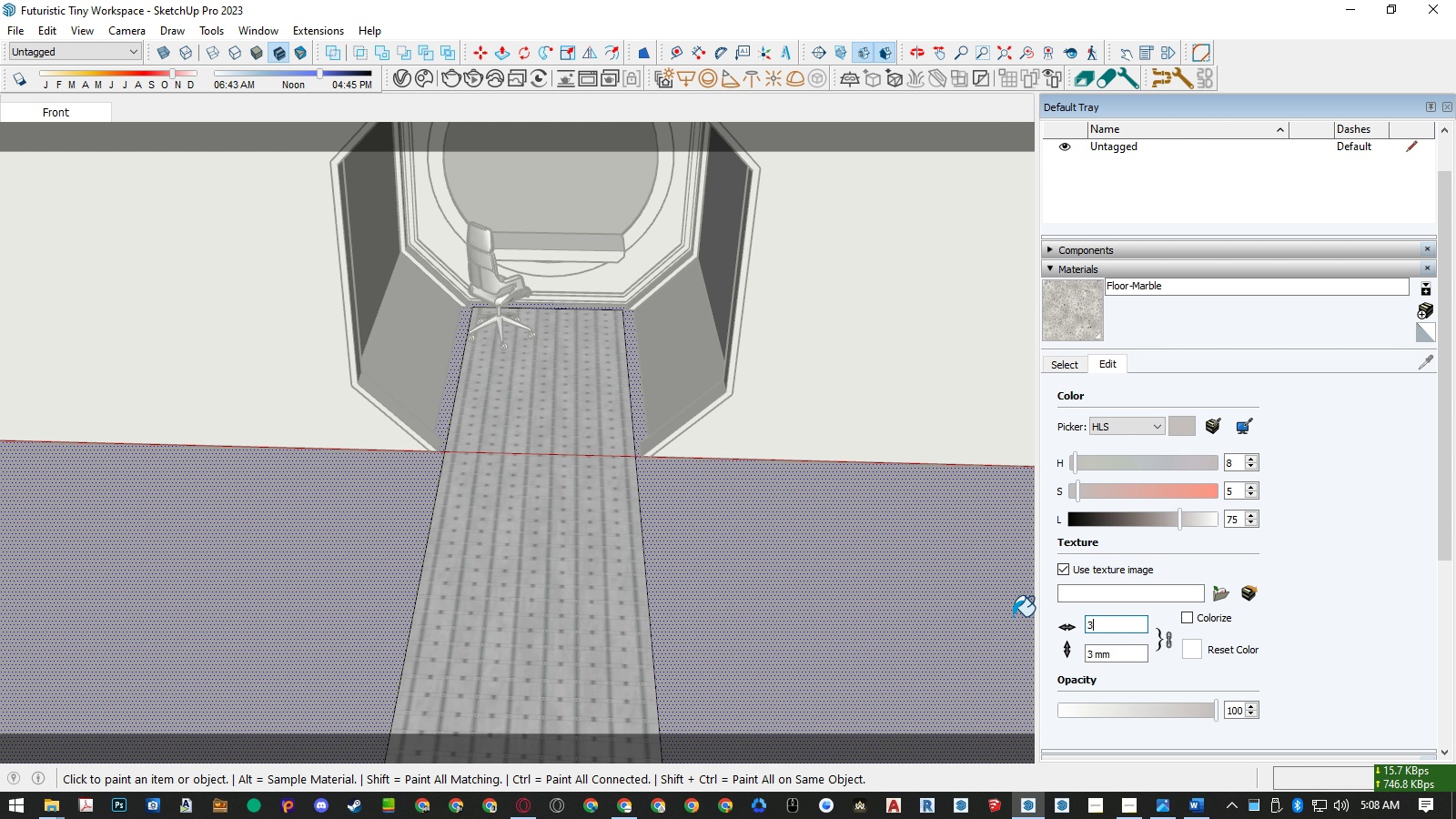 
key(Numpad0)
 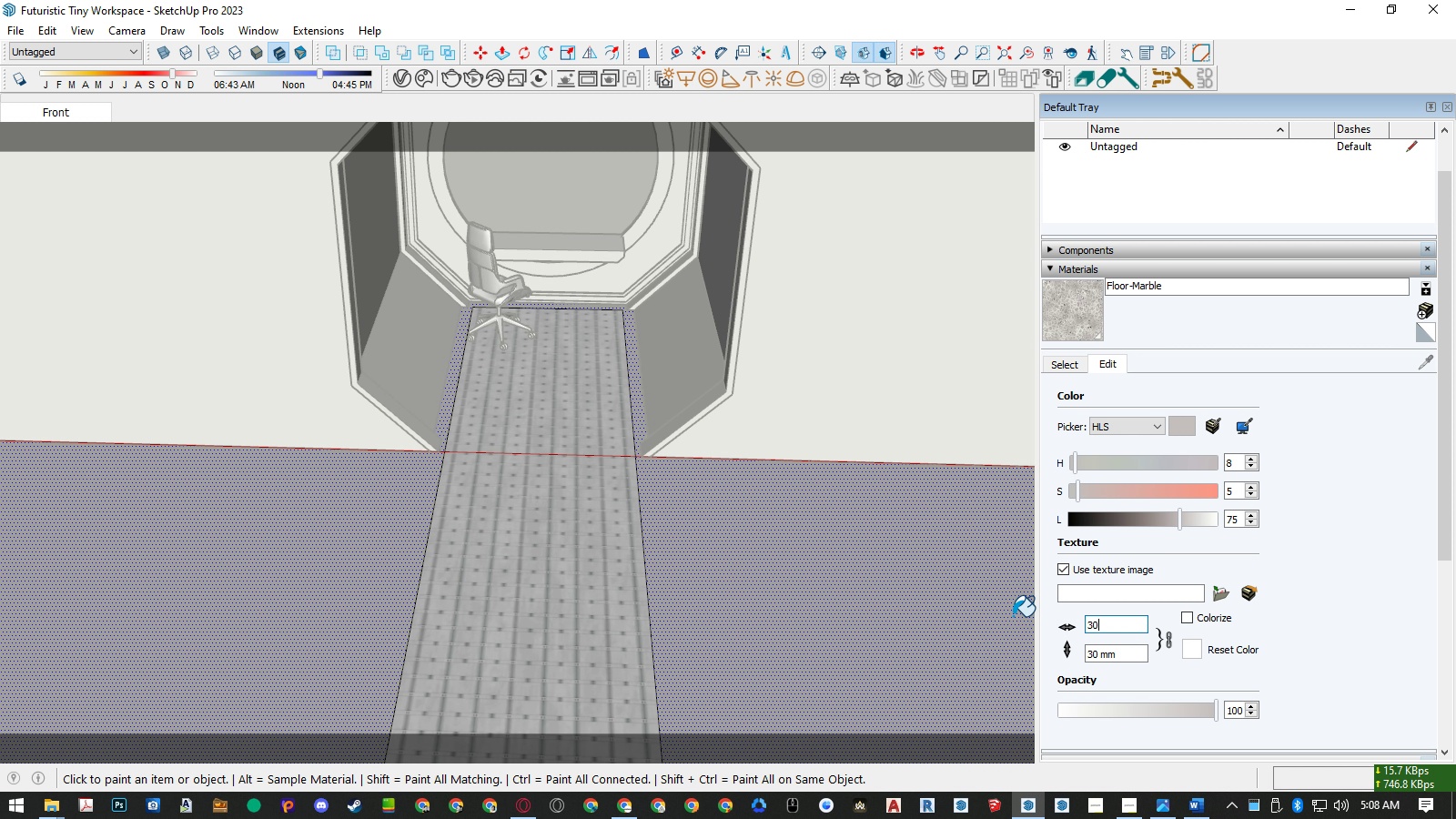 
key(Numpad0)
 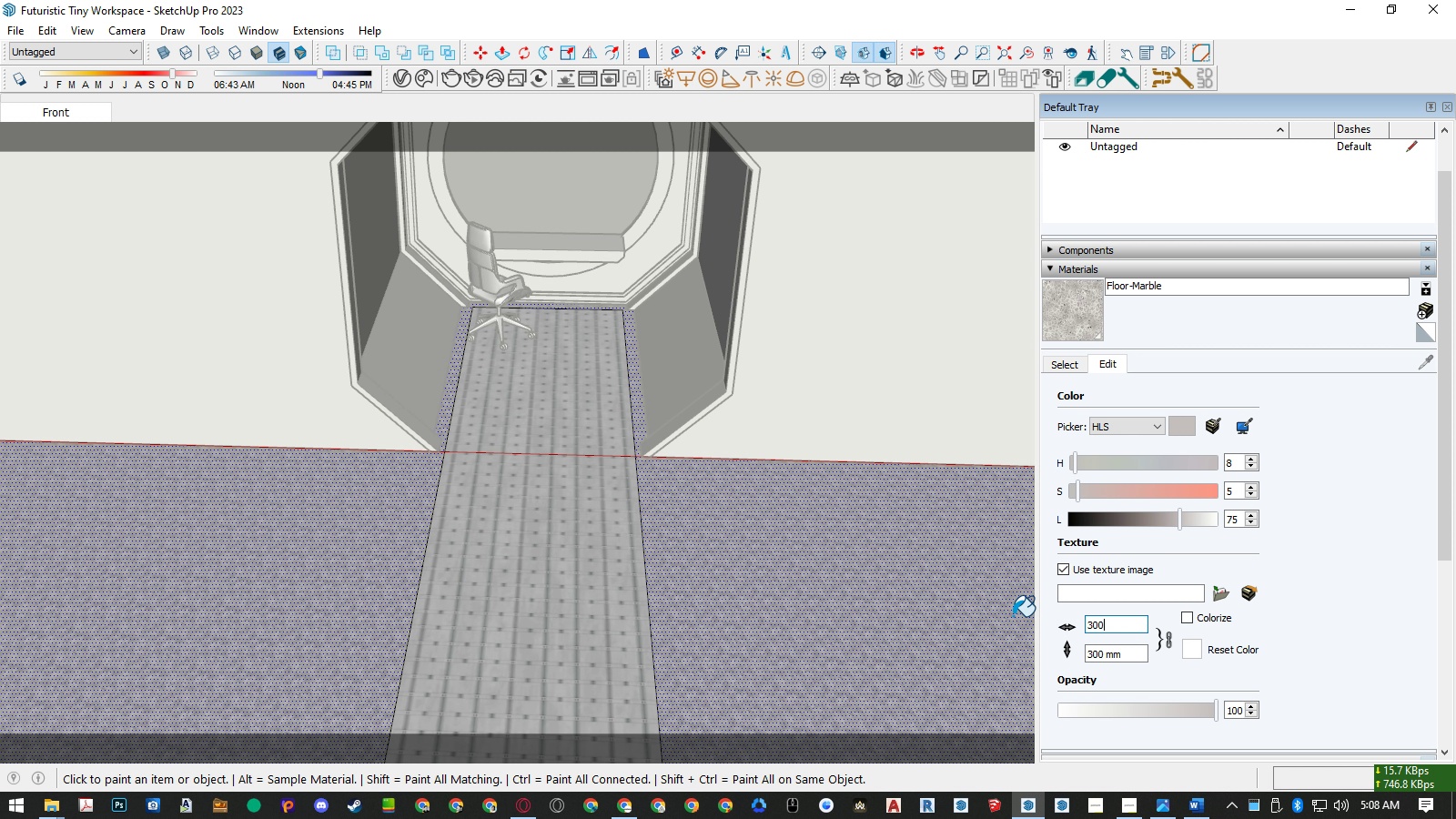 
key(Numpad0)
 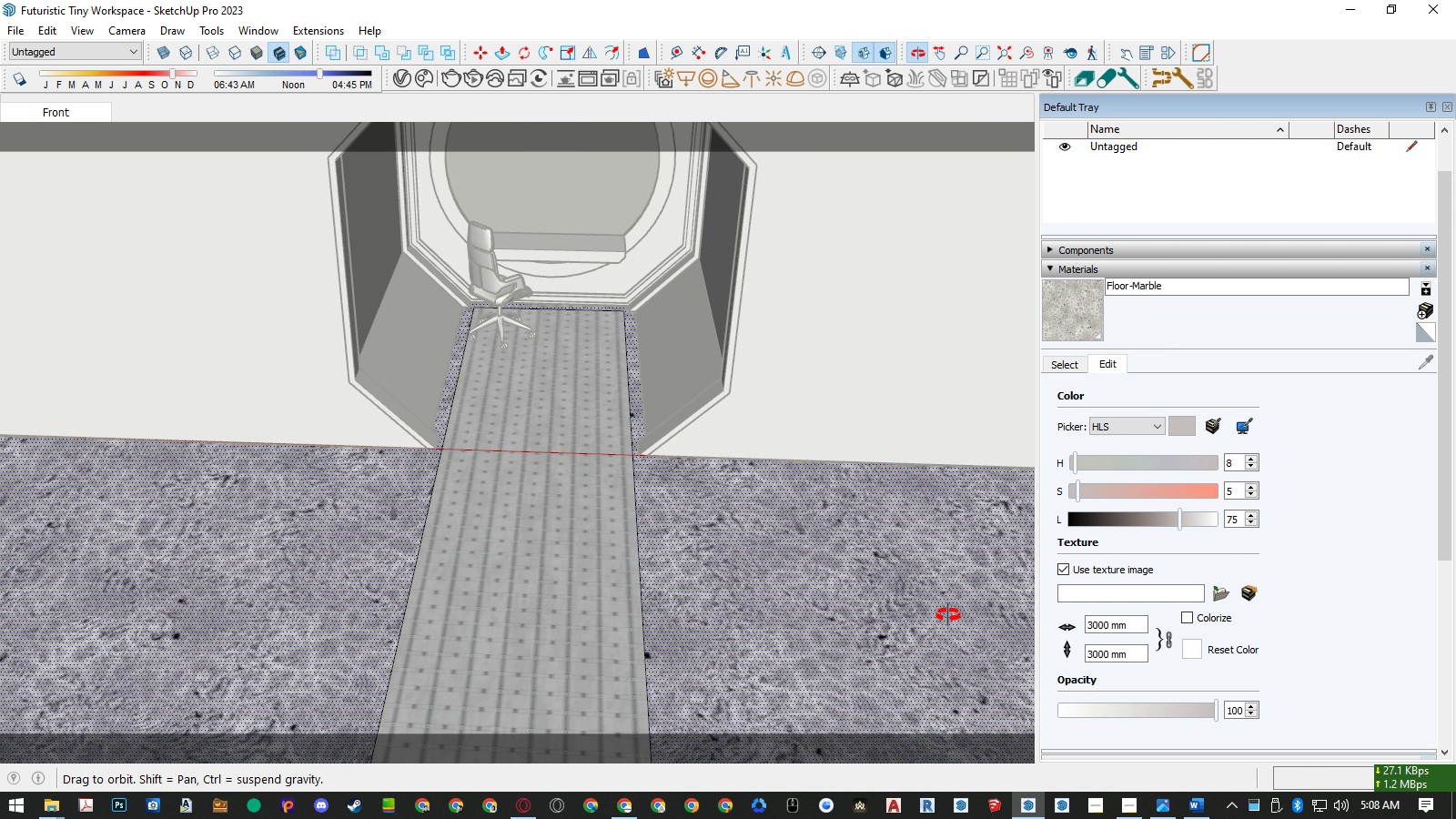 
scroll: coordinate [679, 528], scroll_direction: up, amount: 9.0
 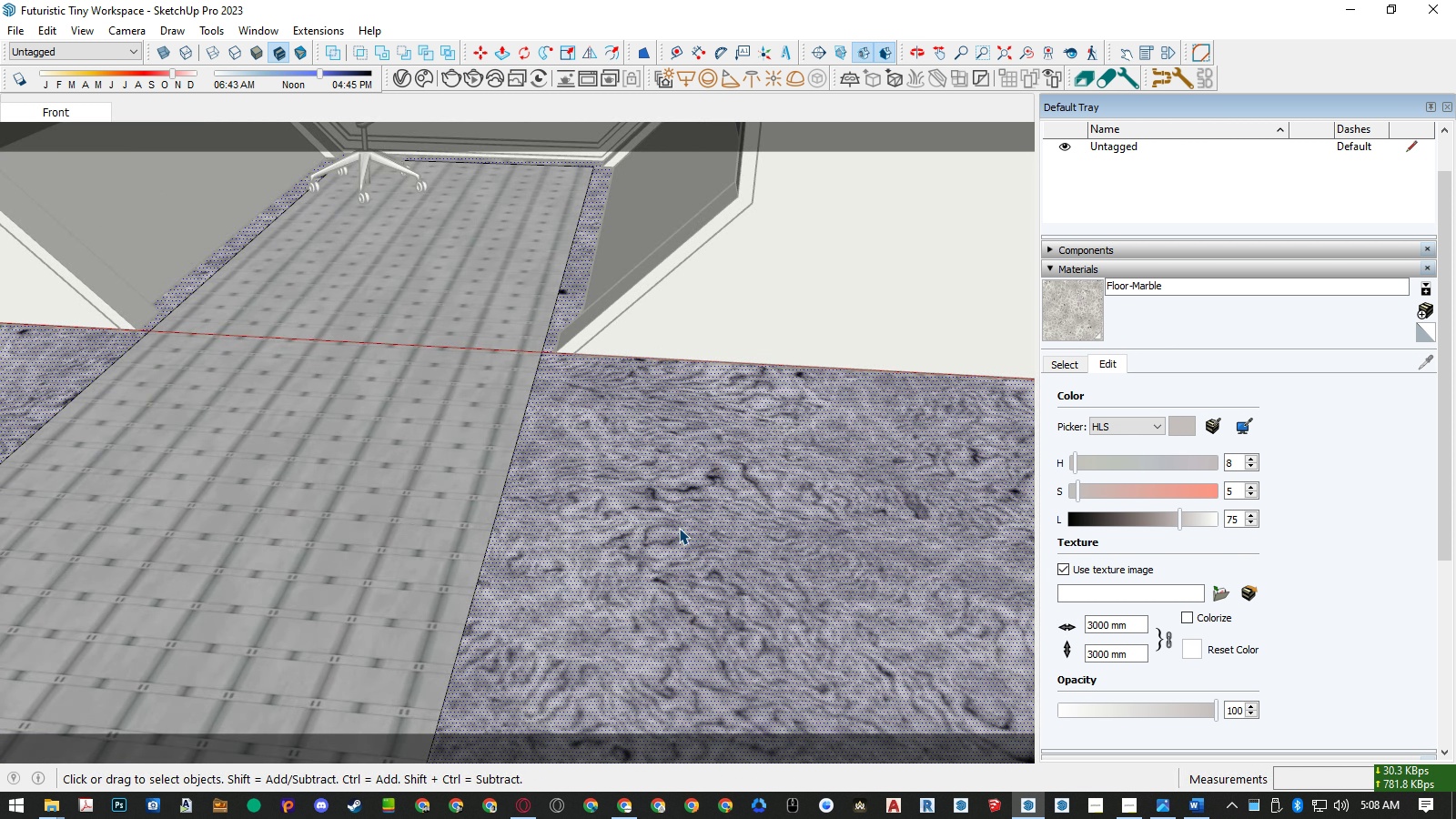 
key(Space)
 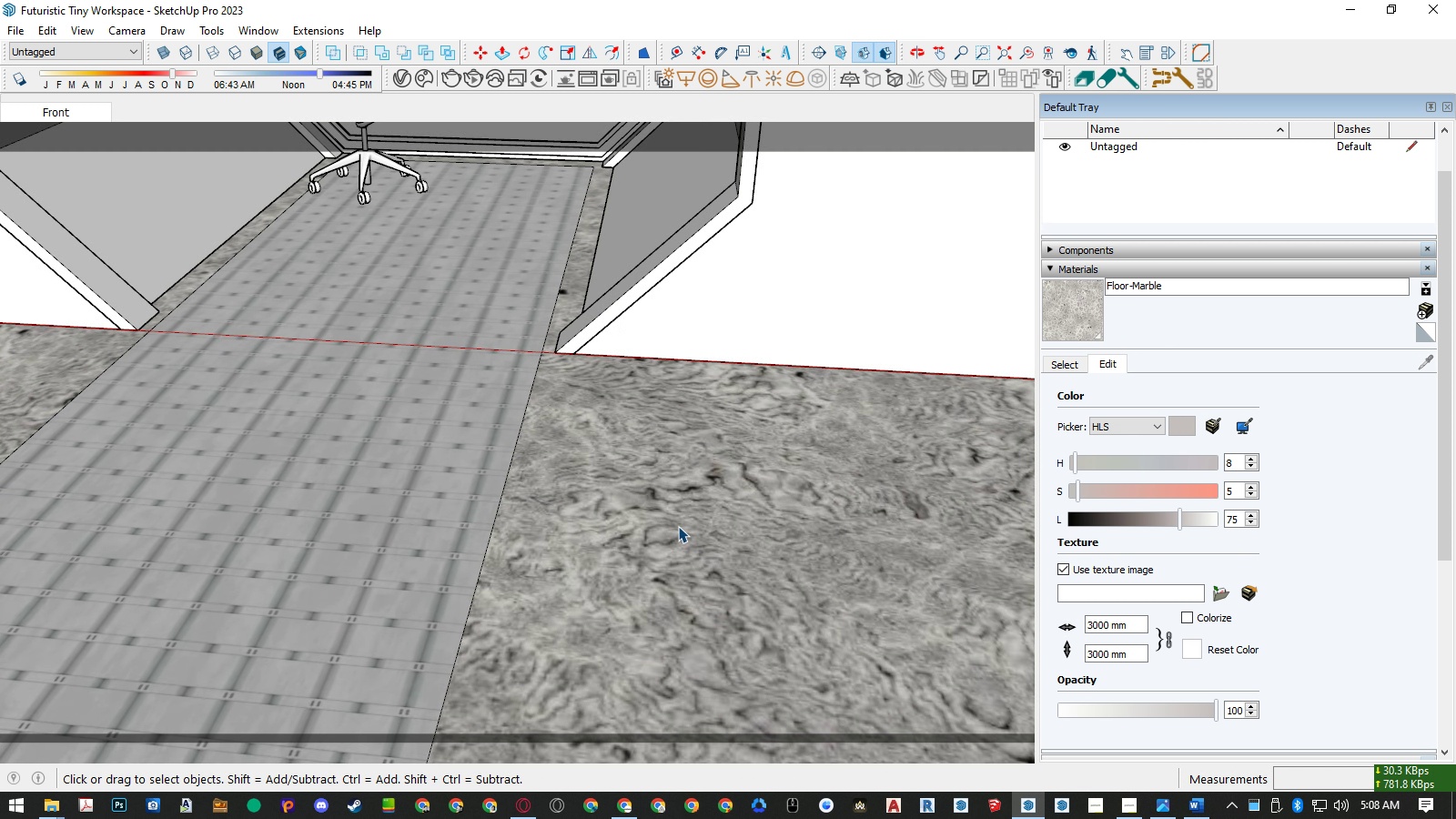 
key(Escape)
 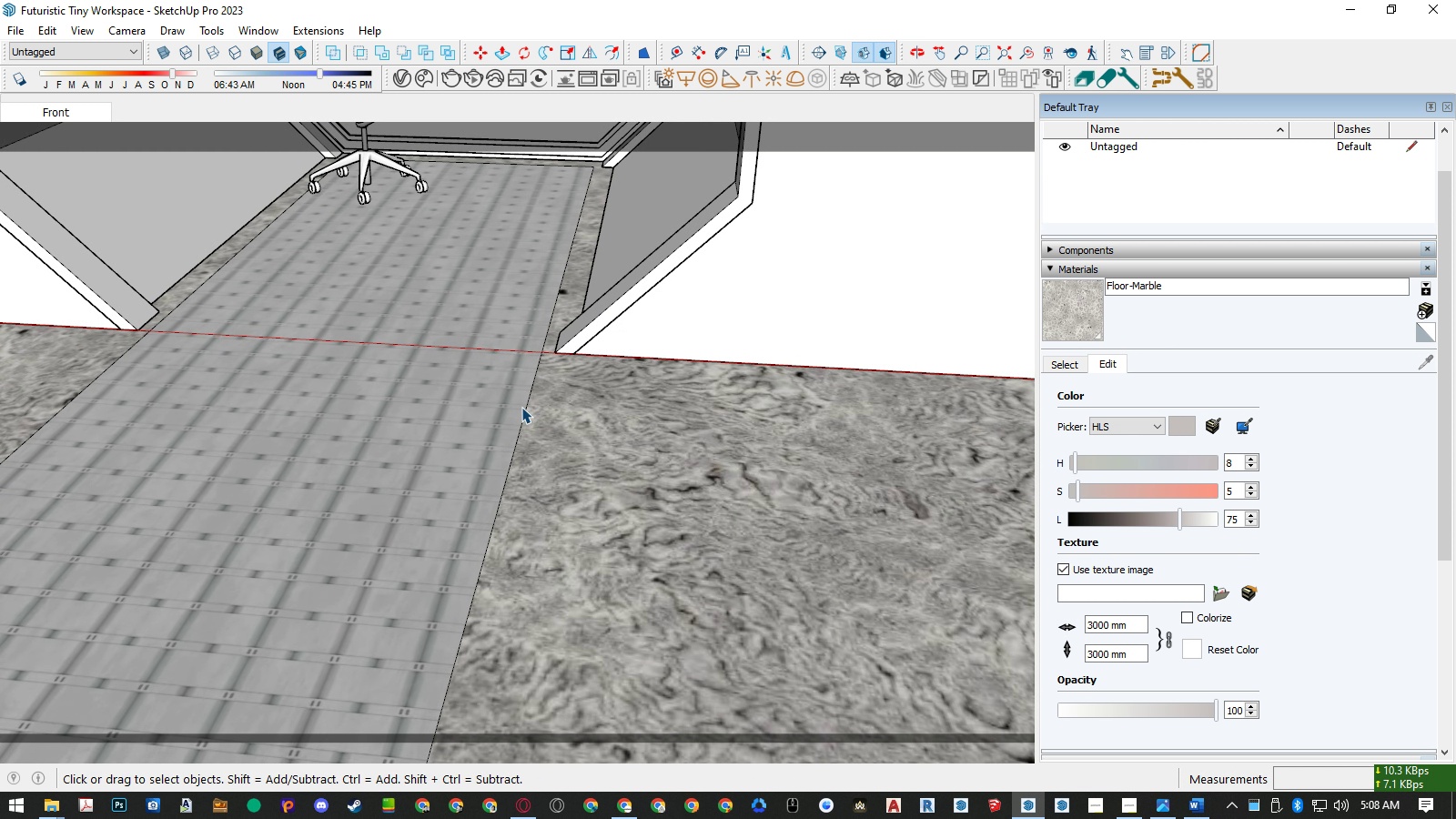 
scroll: coordinate [517, 400], scroll_direction: up, amount: 5.0
 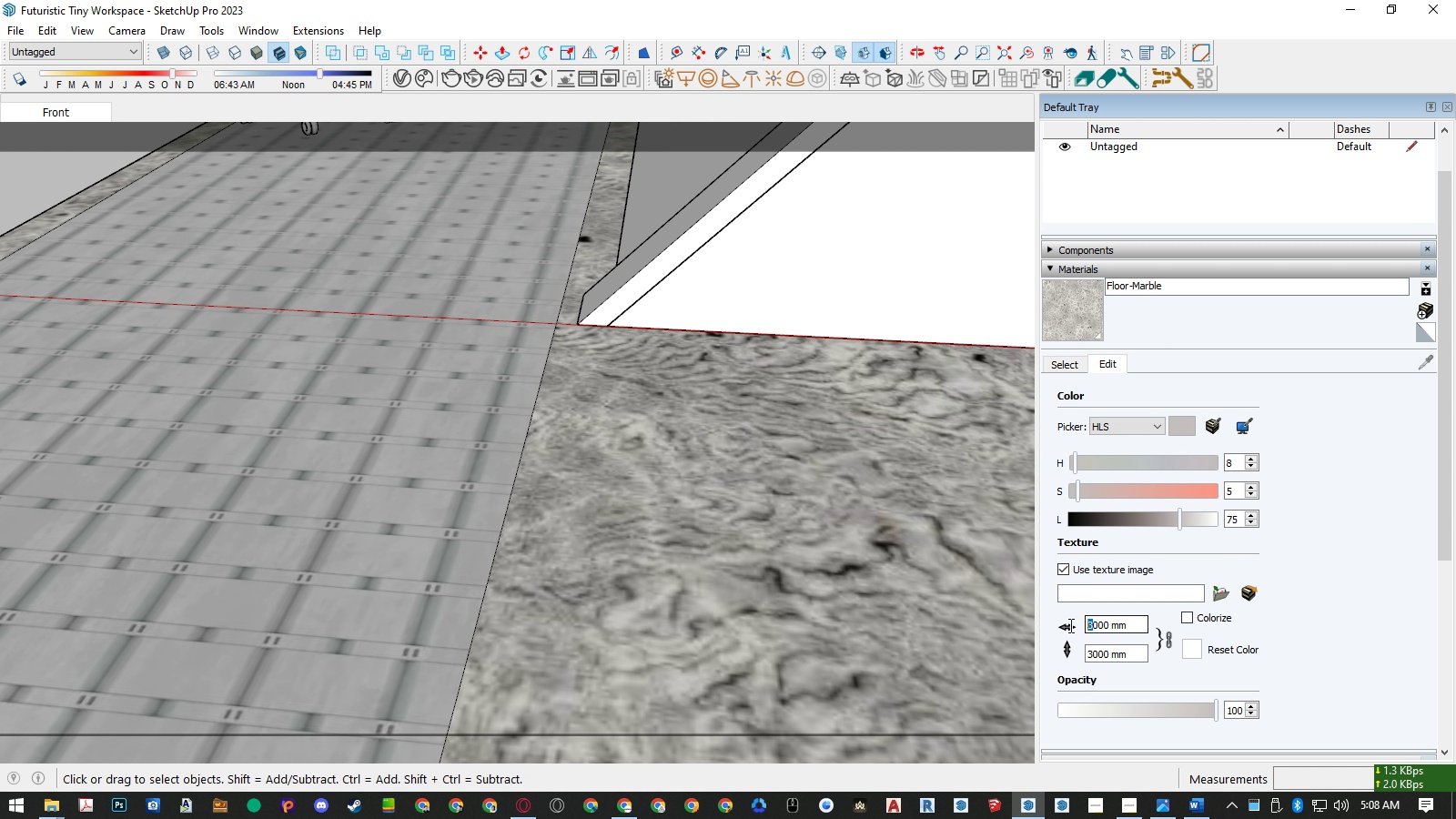 
key(Numpad4)
 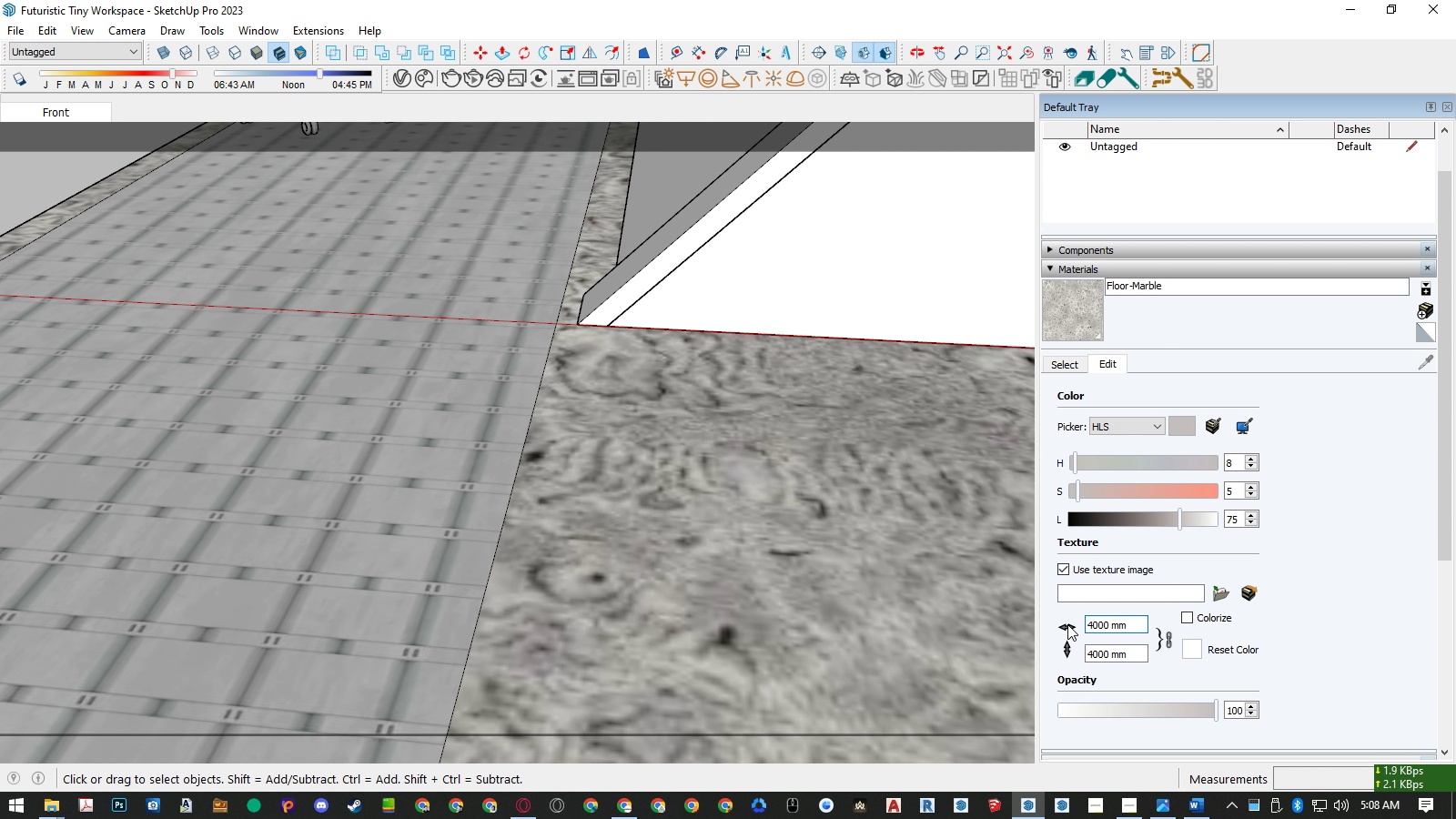 
key(NumpadEnter)
 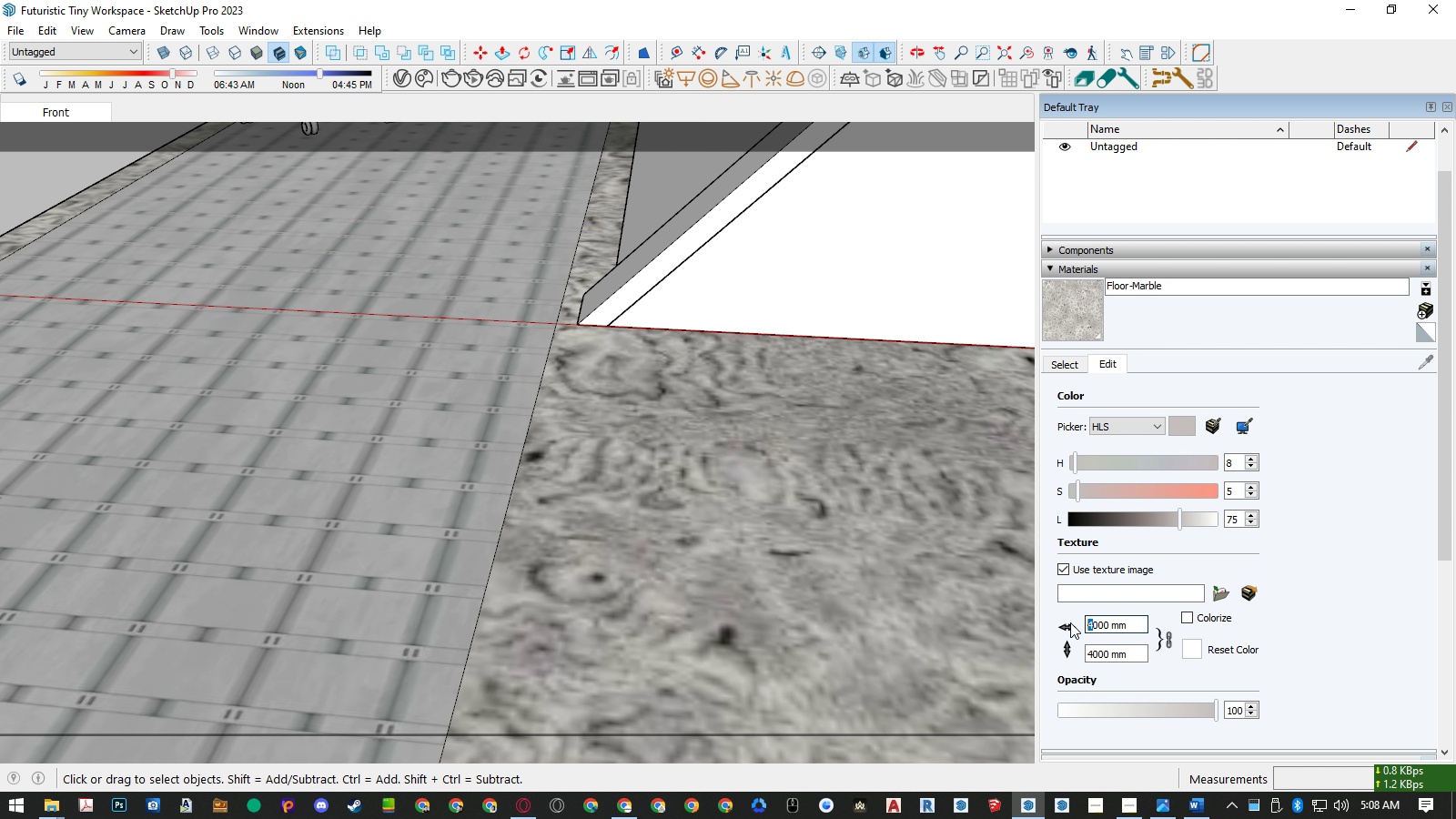 
key(Numpad6)
 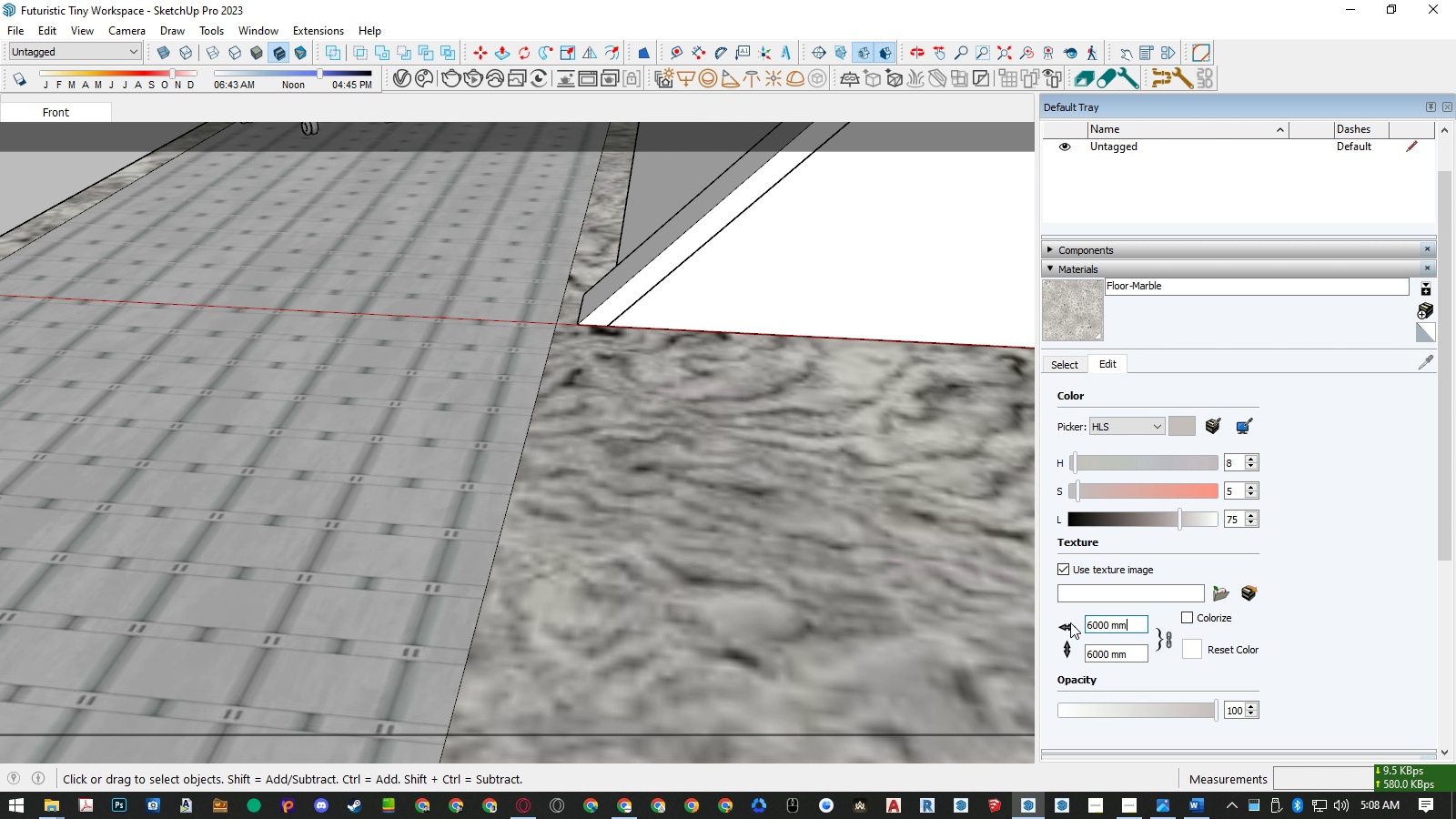 
key(NumpadEnter)
 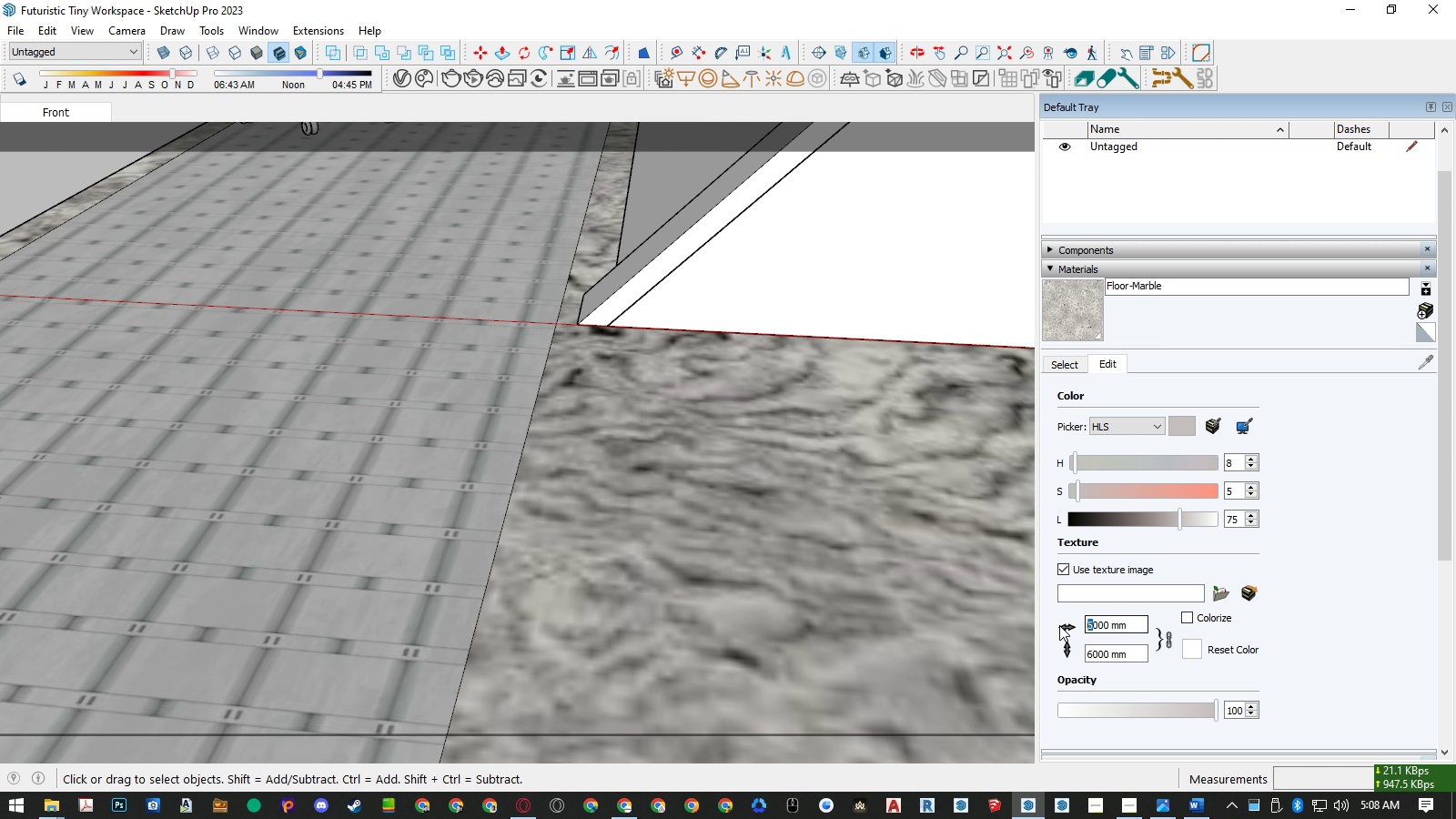 
key(Numpad3)
 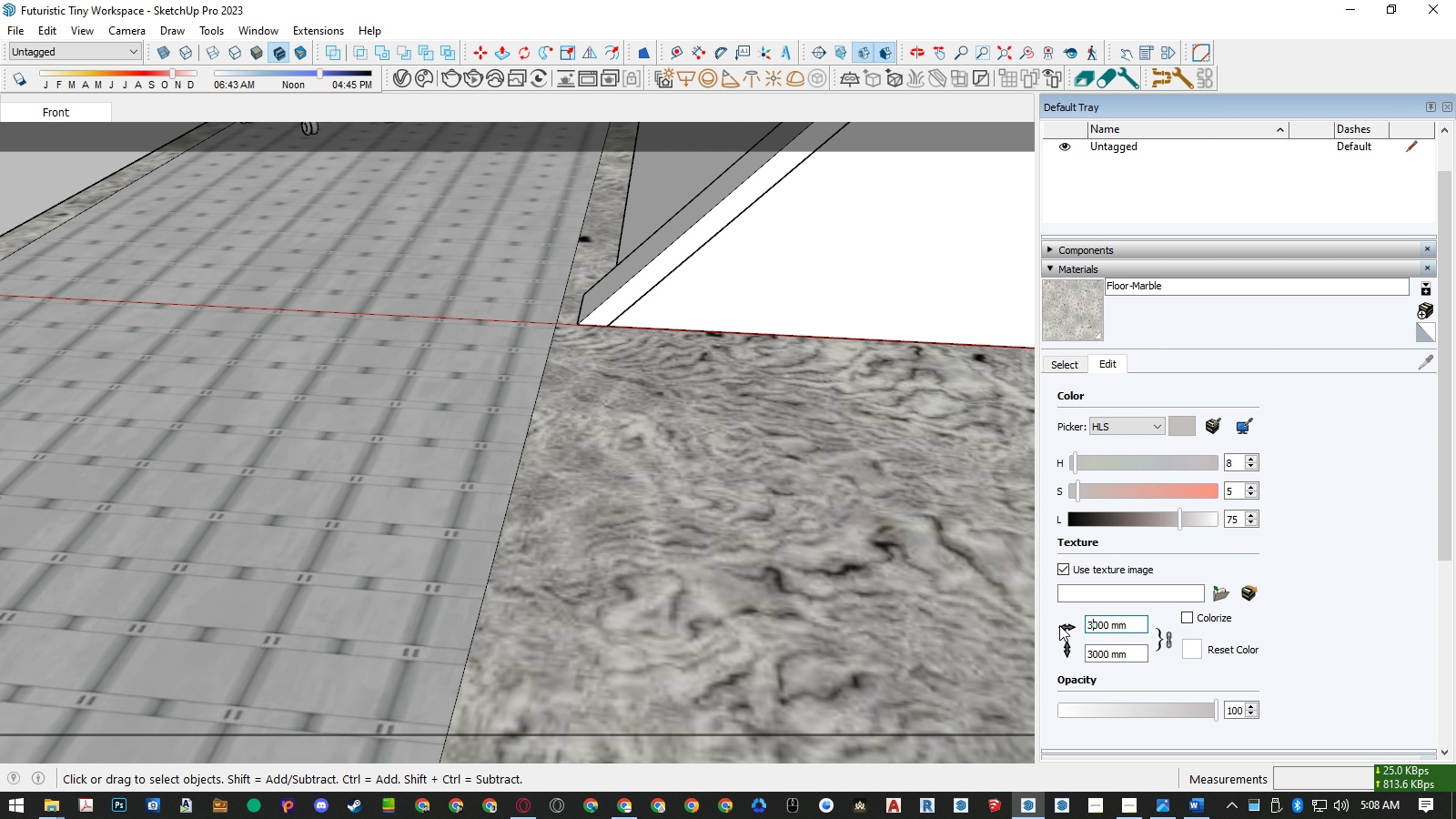 
key(NumpadEnter)
 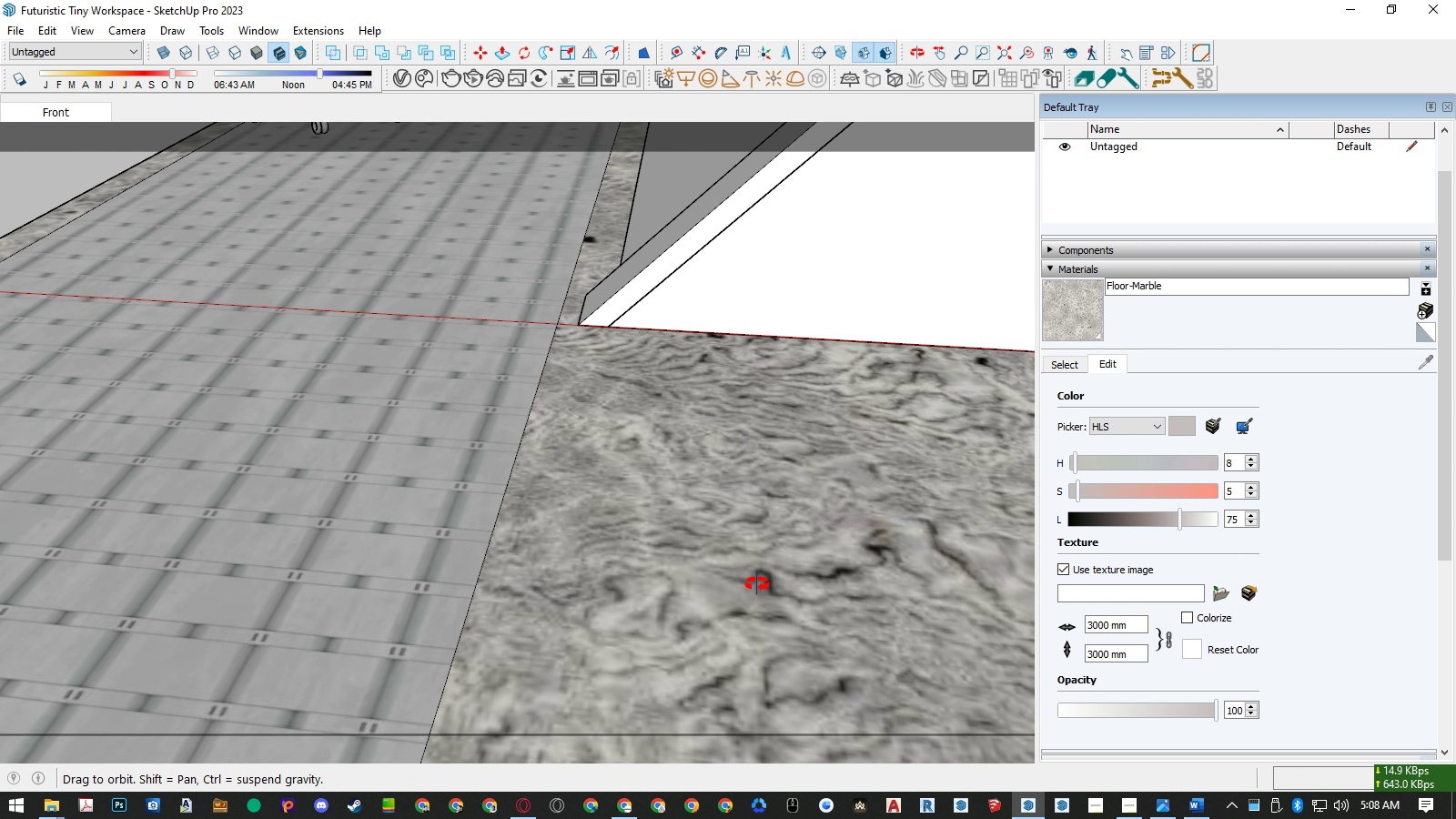 
scroll: coordinate [742, 573], scroll_direction: down, amount: 20.0
 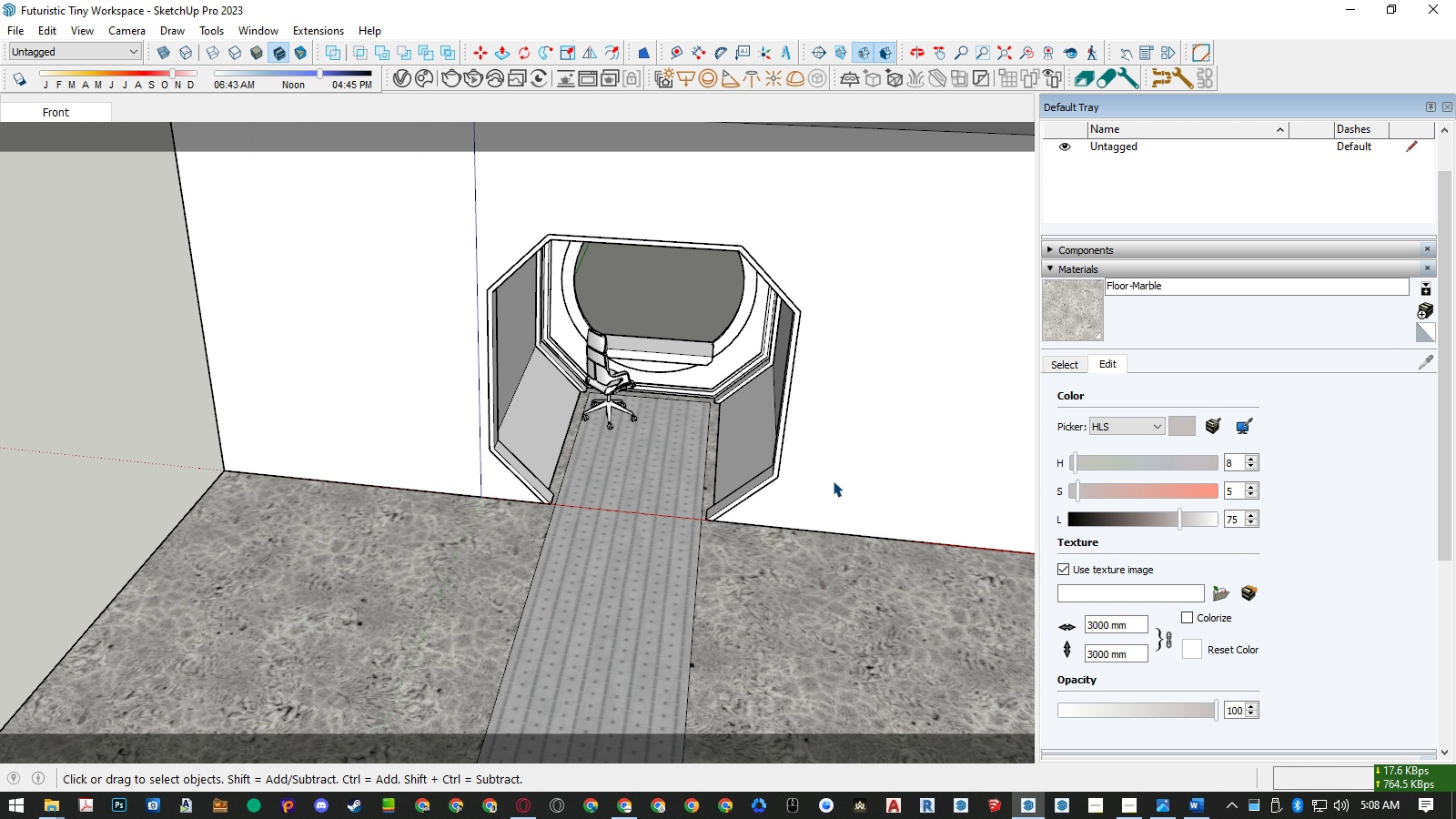 
left_click([833, 480])
 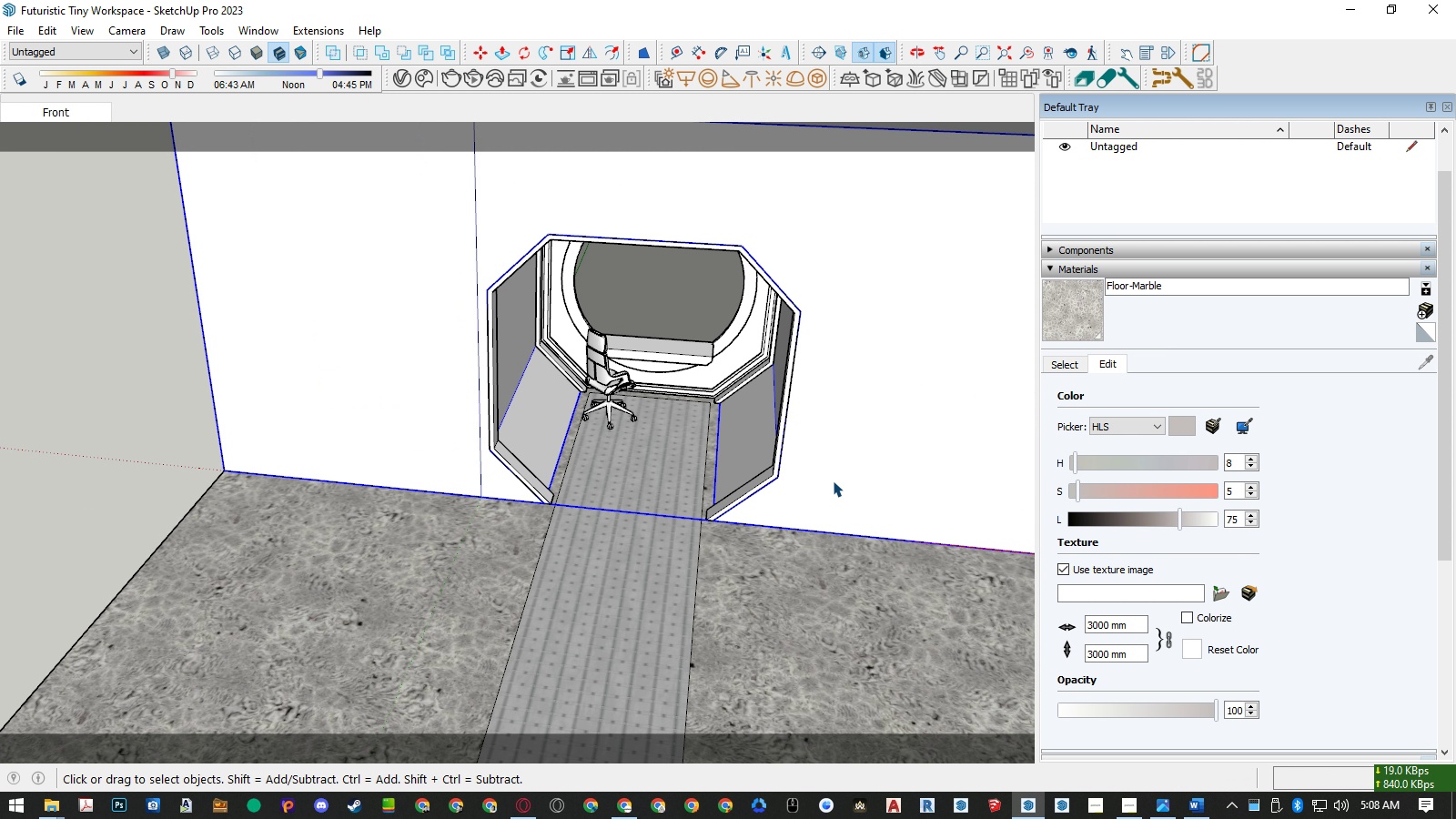 
key(B)
 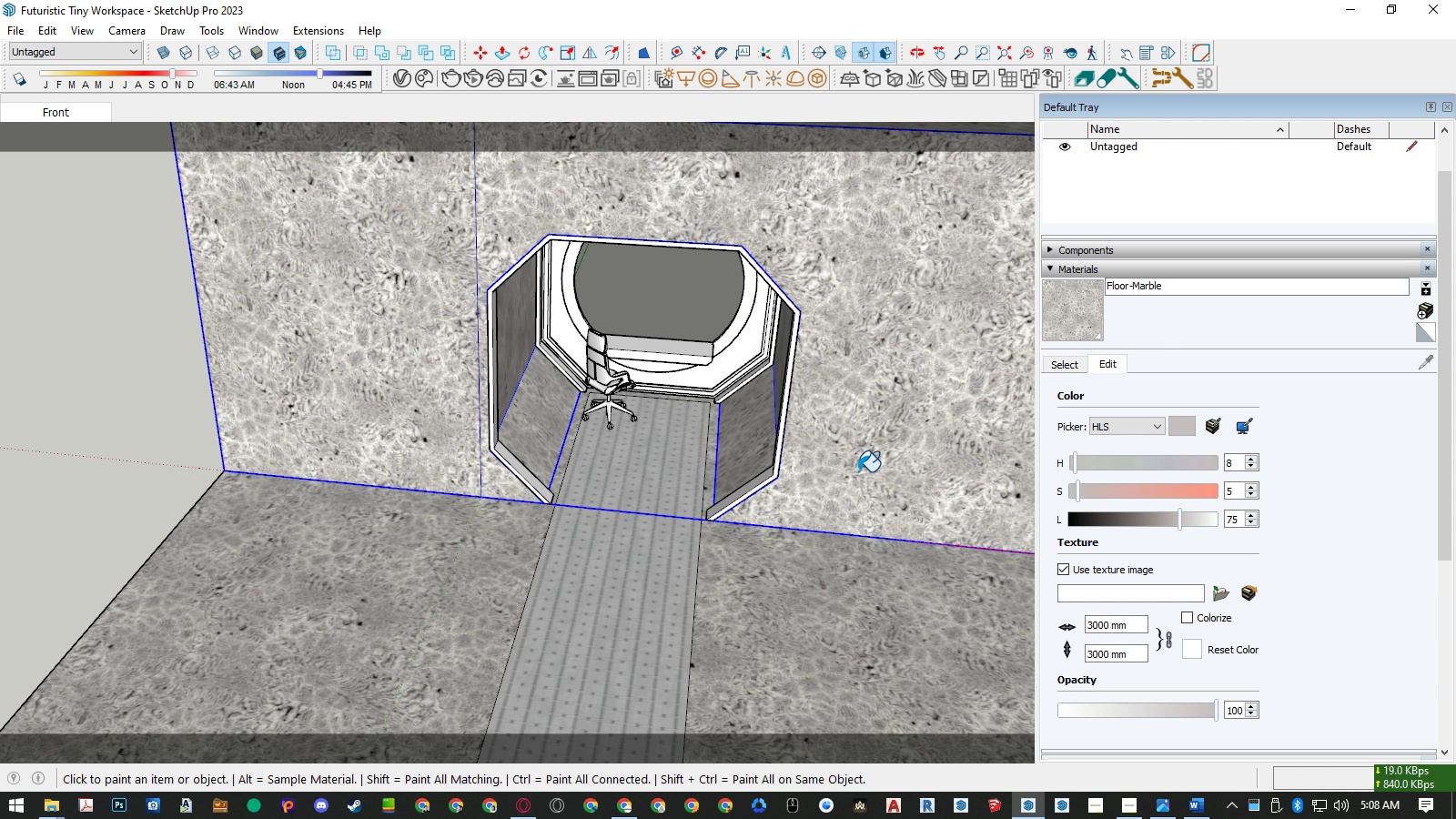 
left_click([858, 471])
 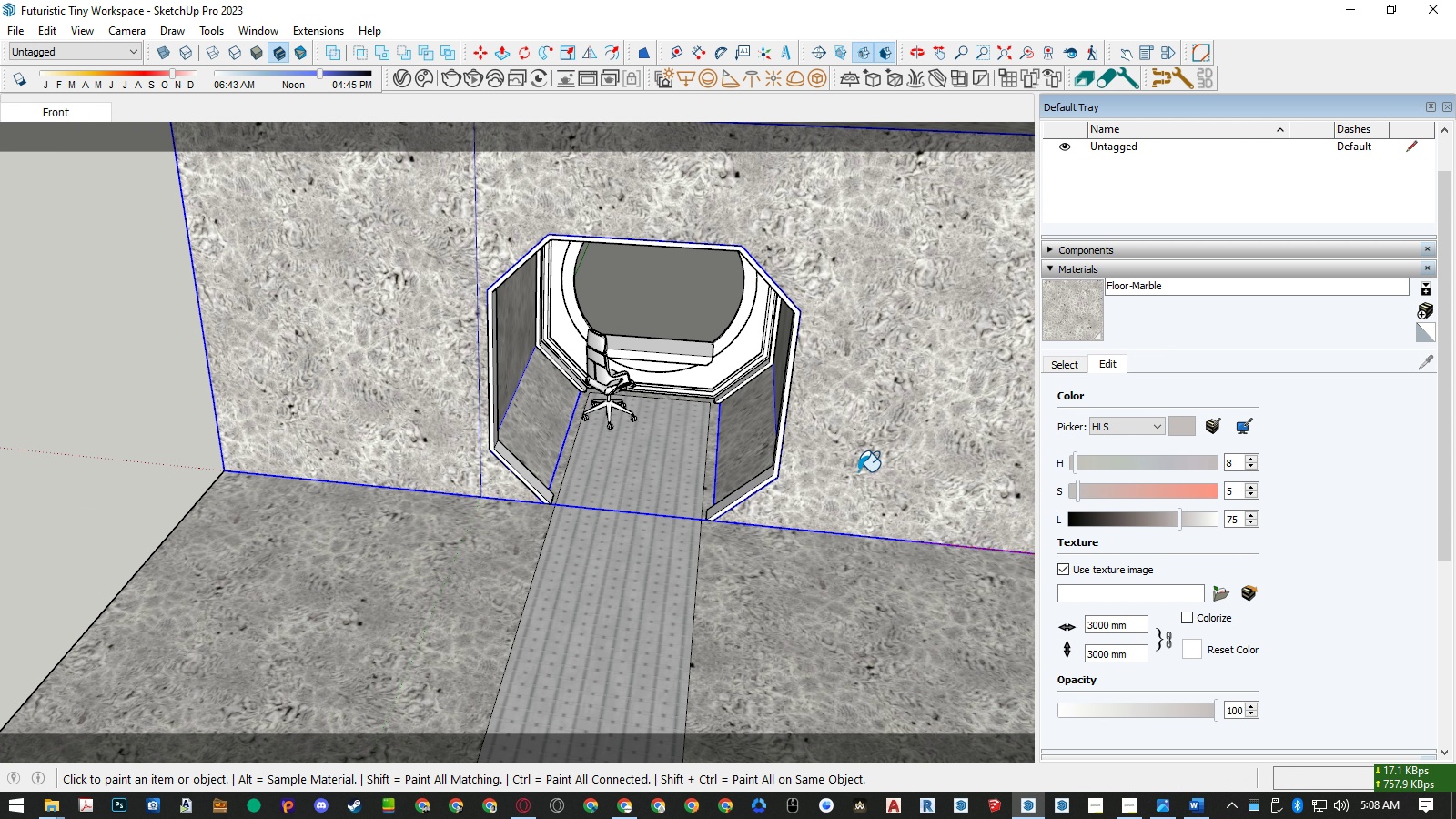 
key(Space)
 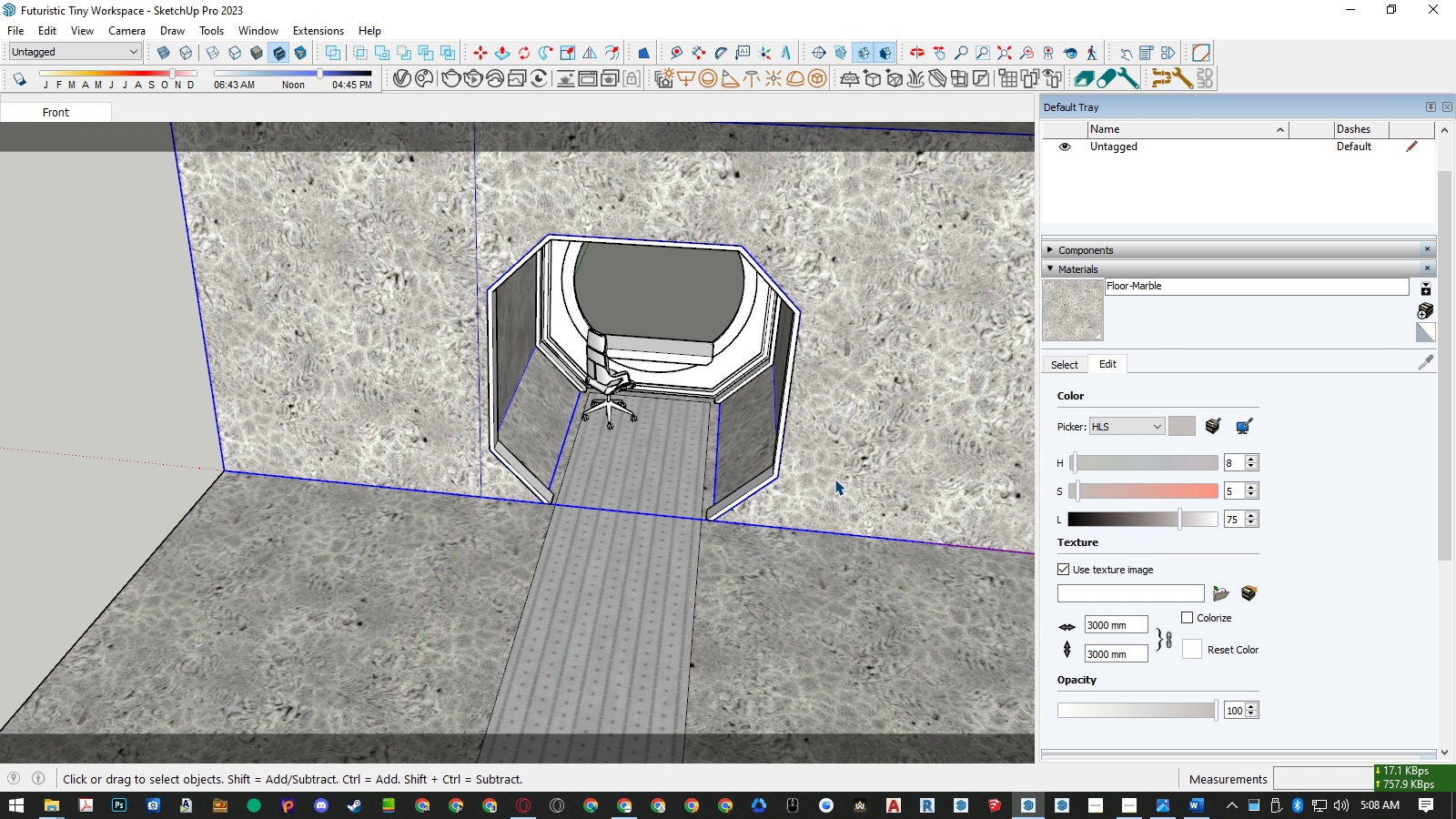 
scroll: coordinate [834, 479], scroll_direction: up, amount: 5.0
 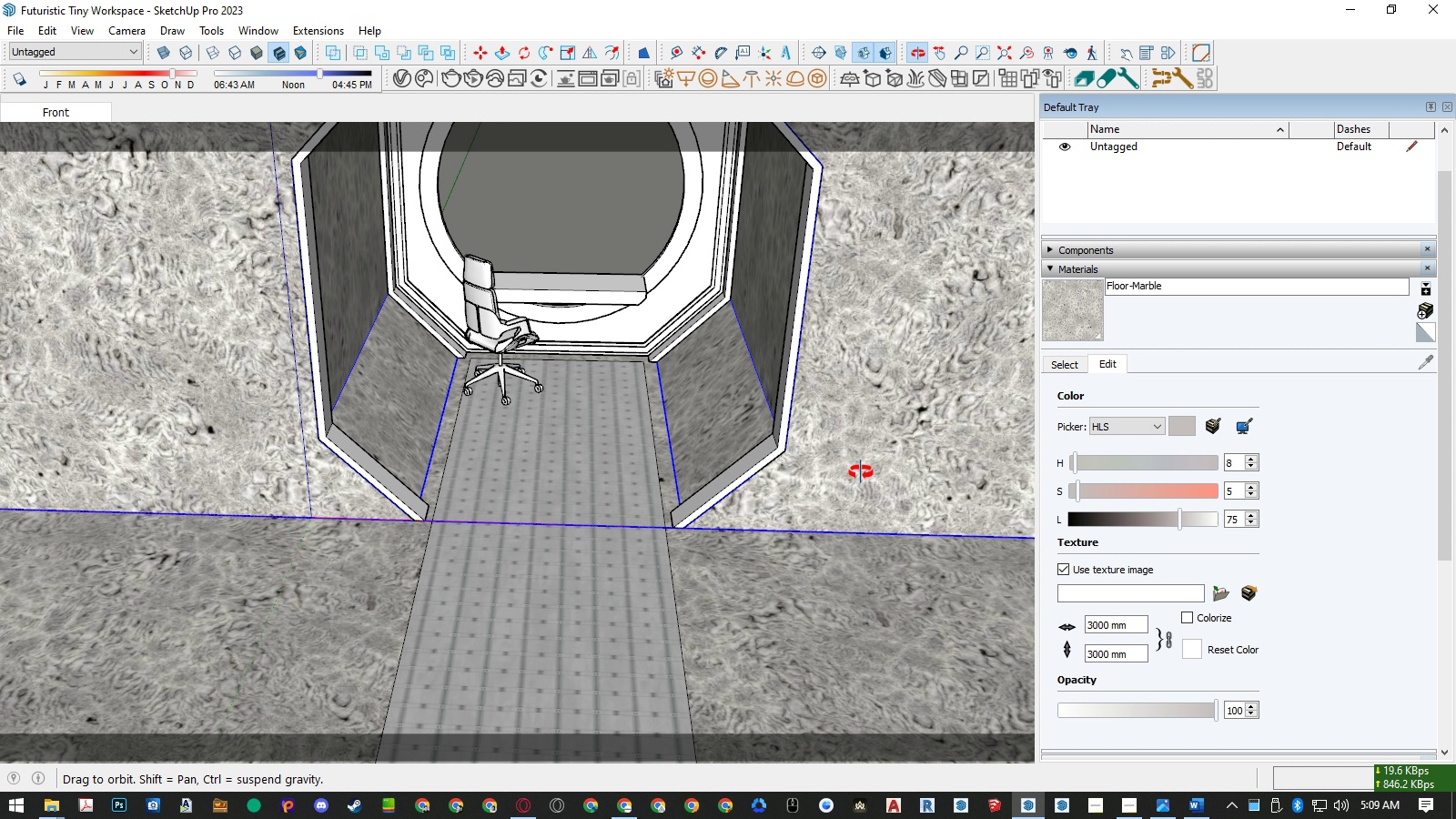 
hold_key(key=ControlLeft, duration=1.53)
 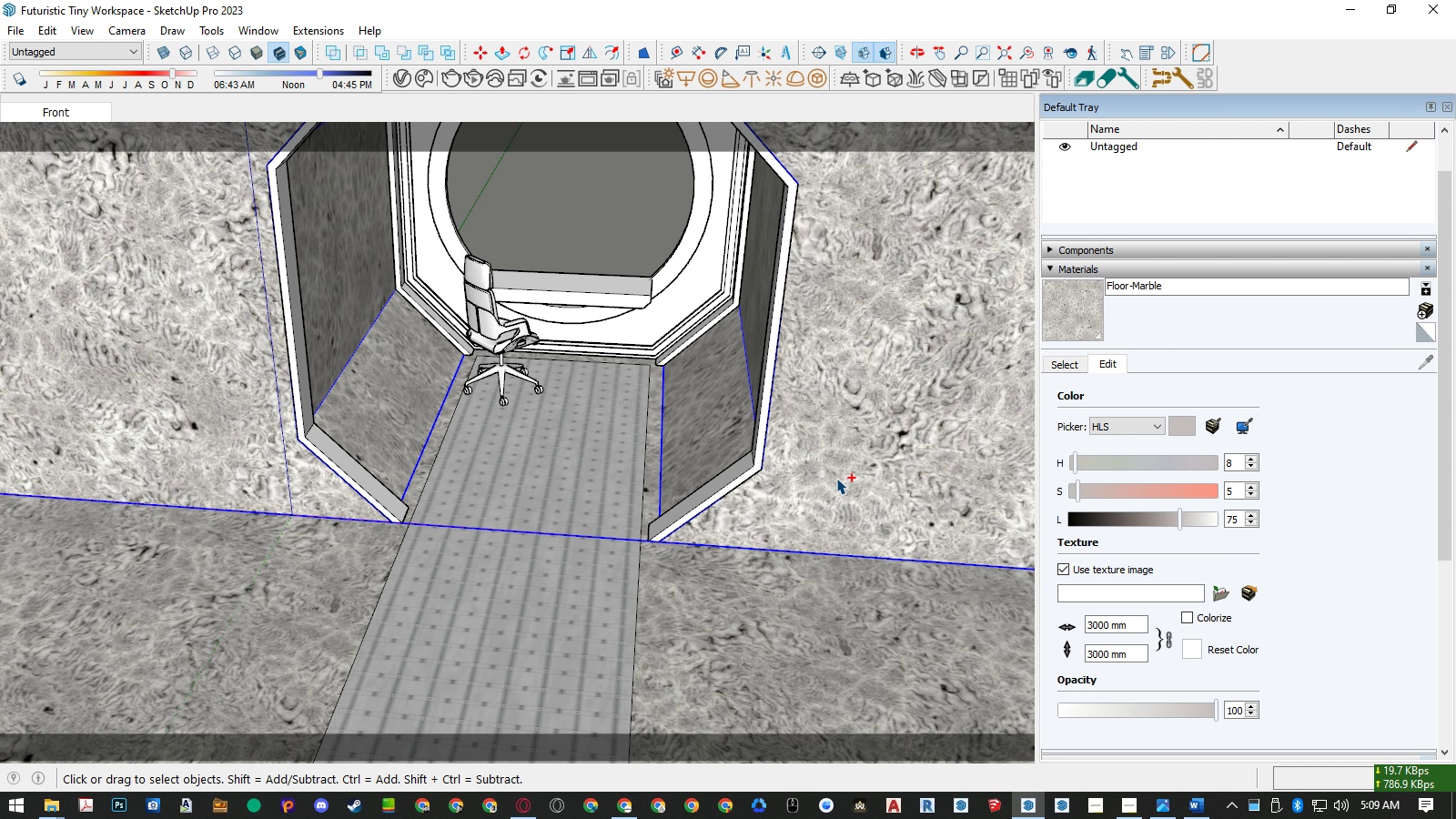 
key(Control+Z)
 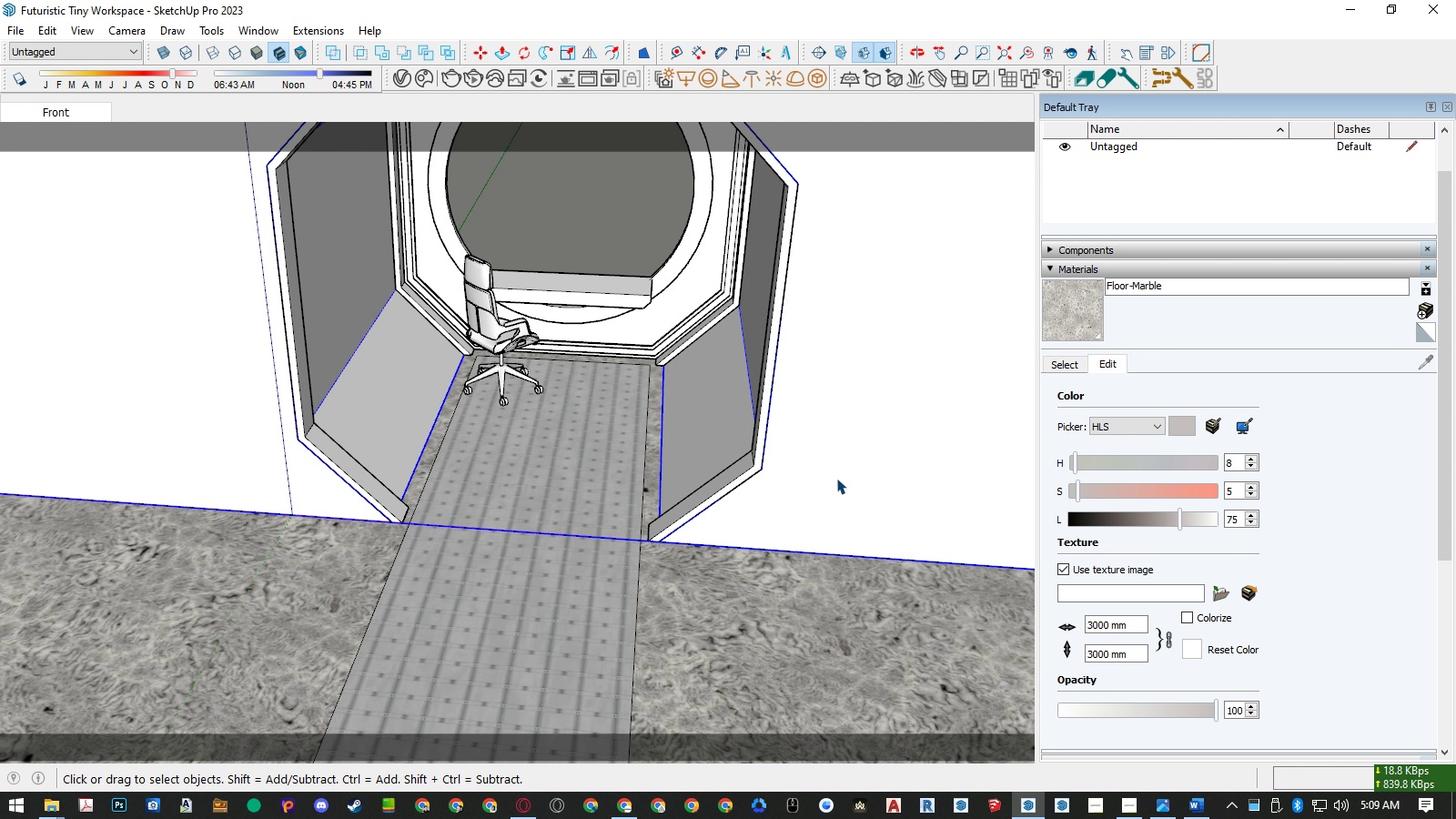 
double_click([836, 478])
 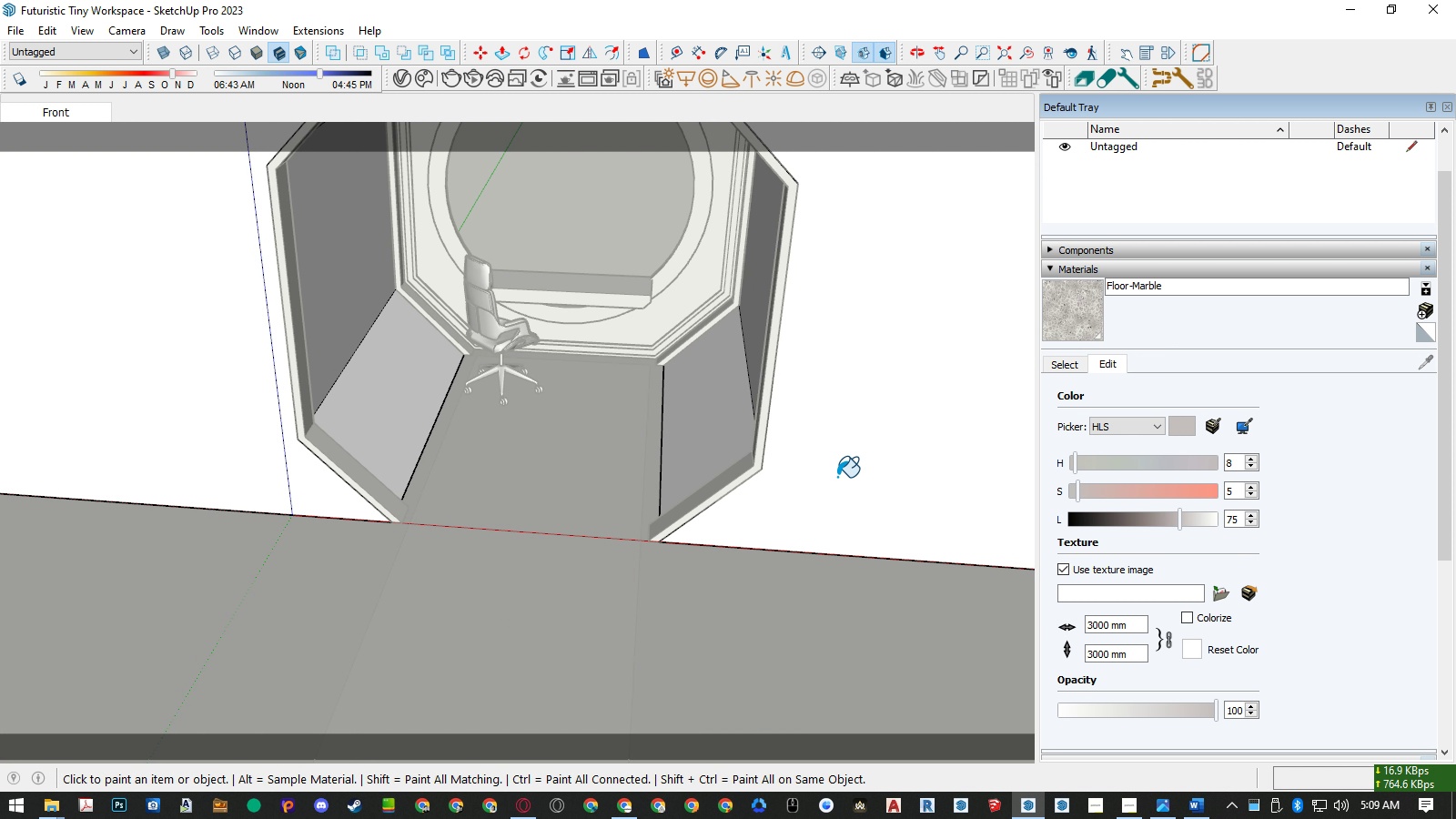 
key(B)
 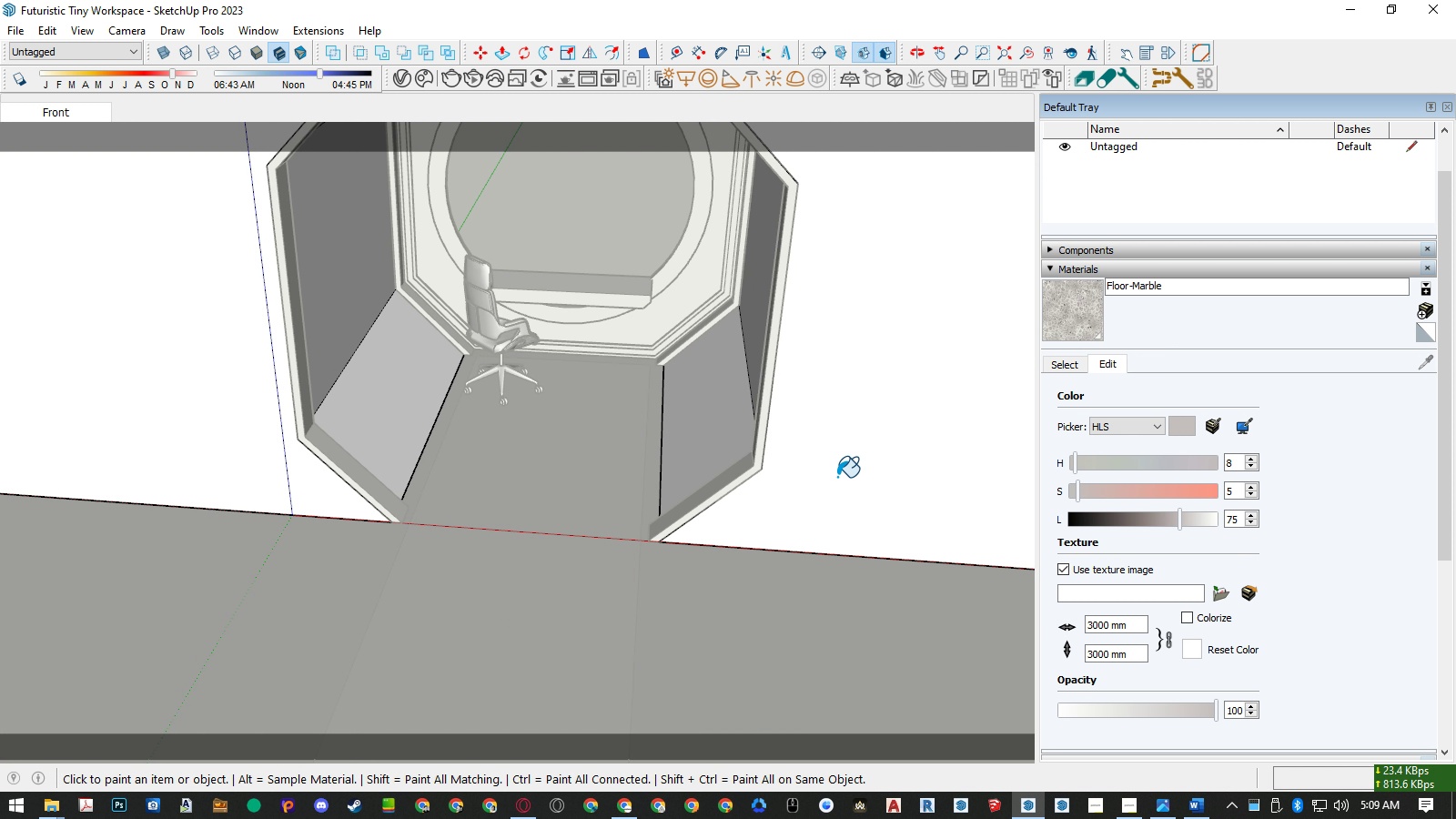 
left_click([837, 477])
 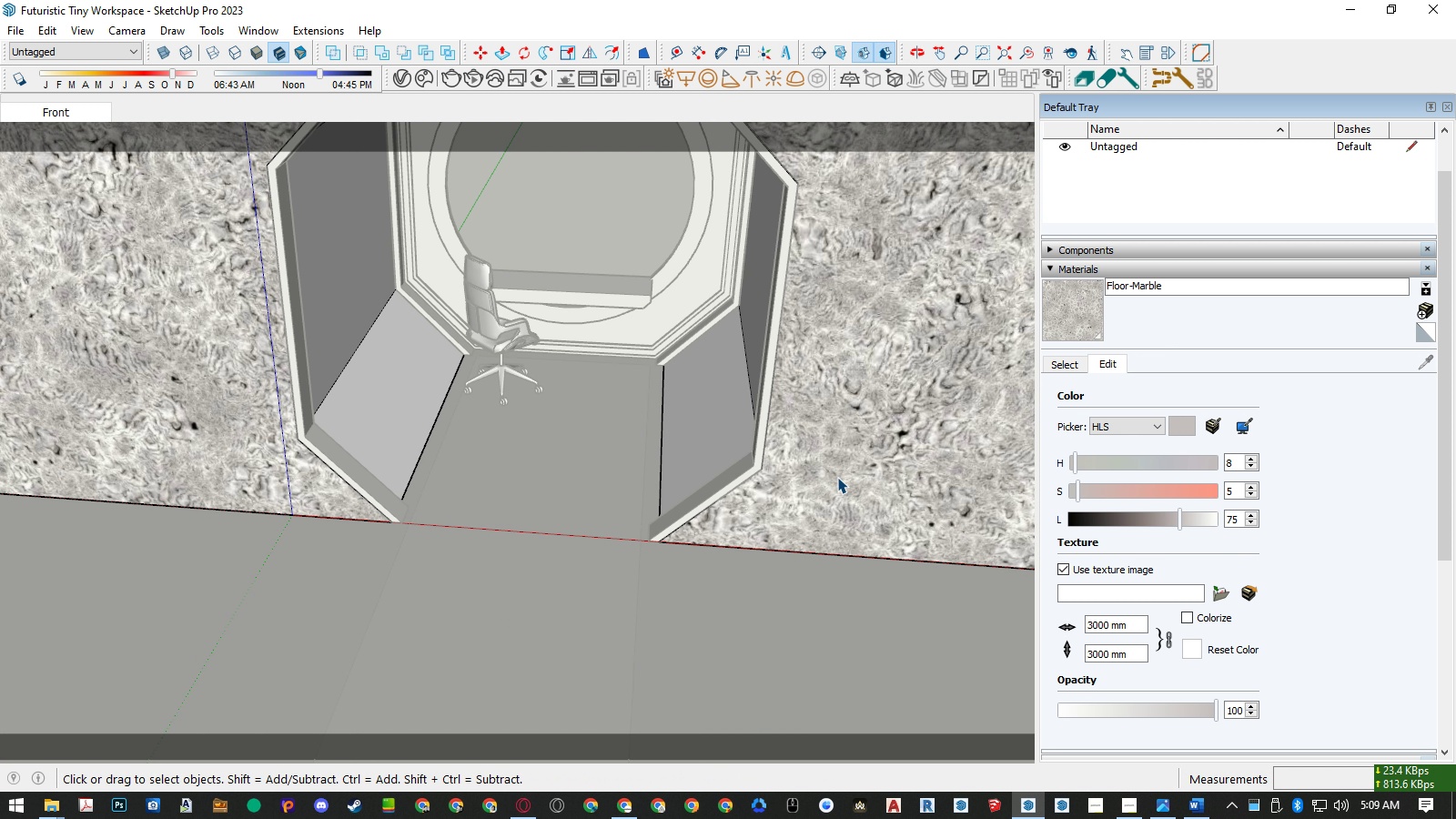 
key(Space)
 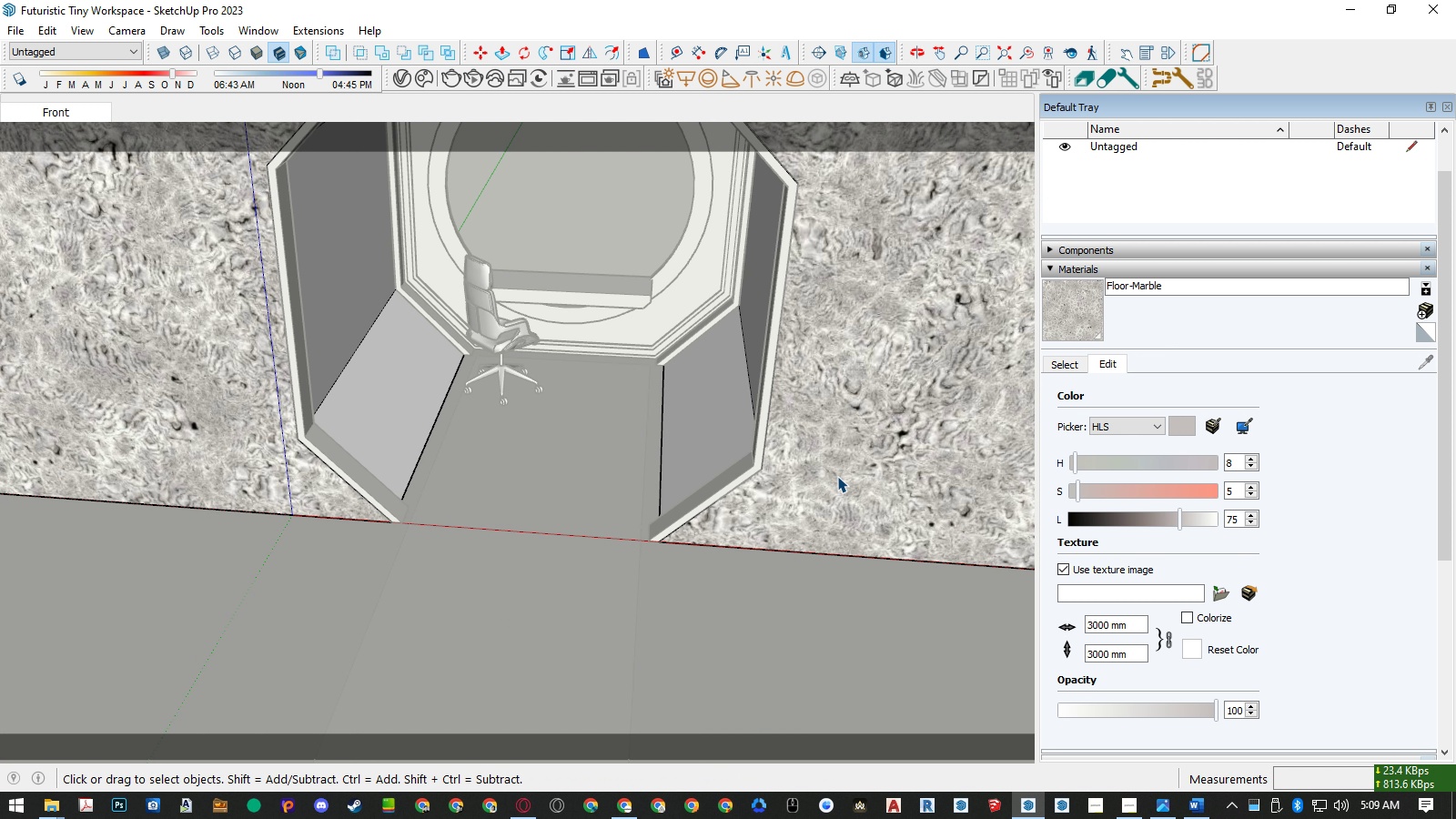 
key(Escape)
 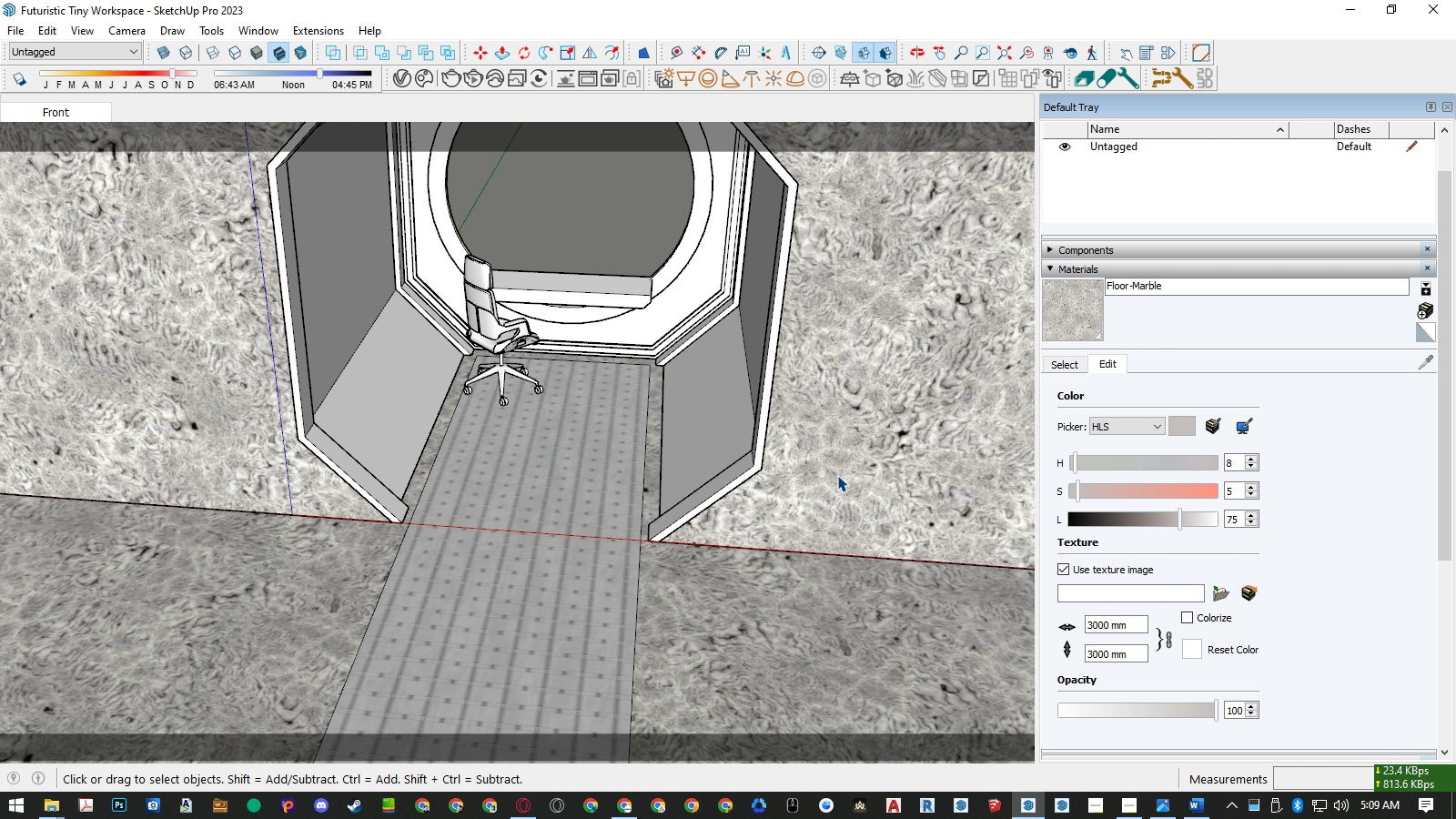 
key(Escape)
 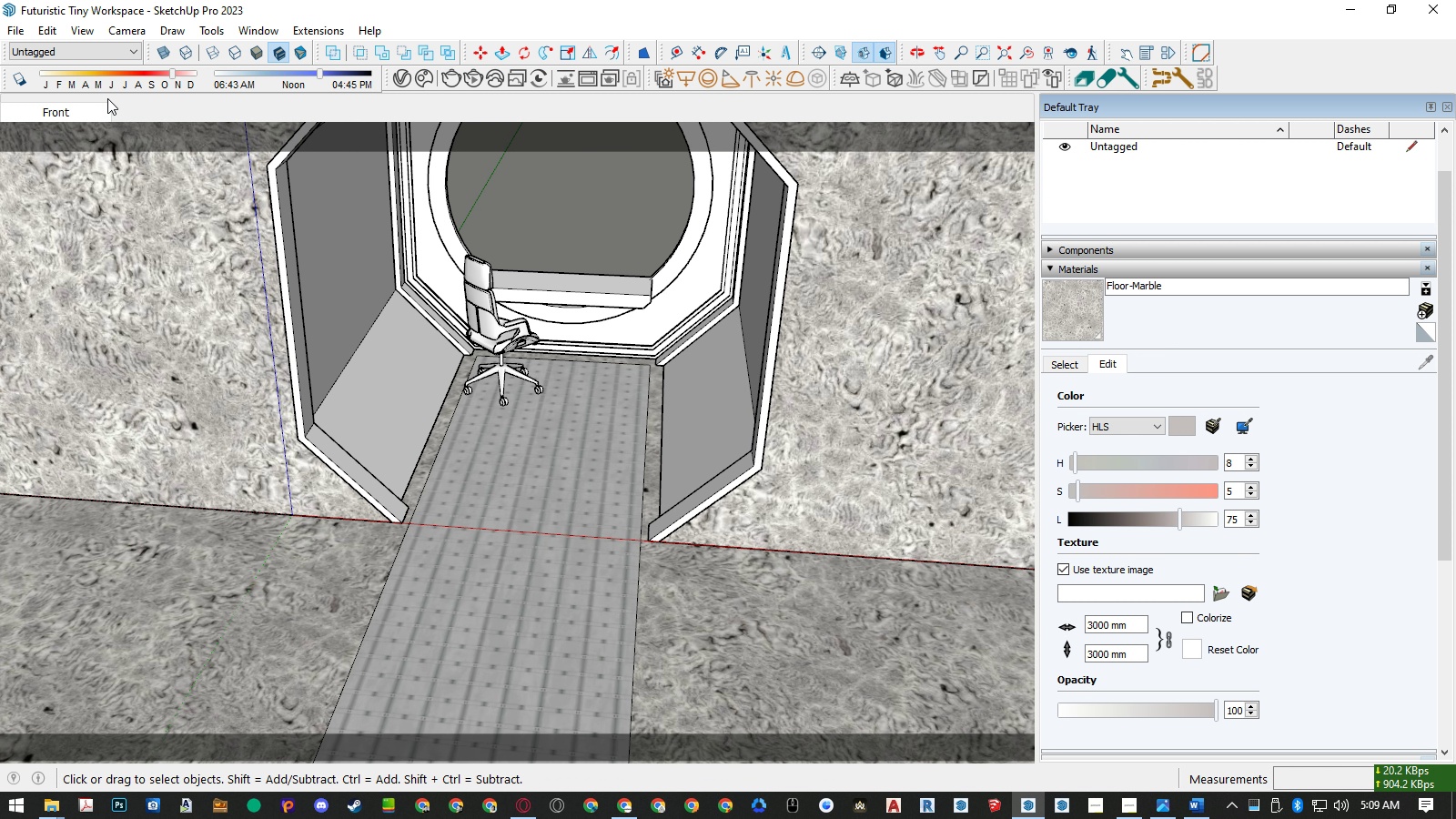 
left_click([70, 112])
 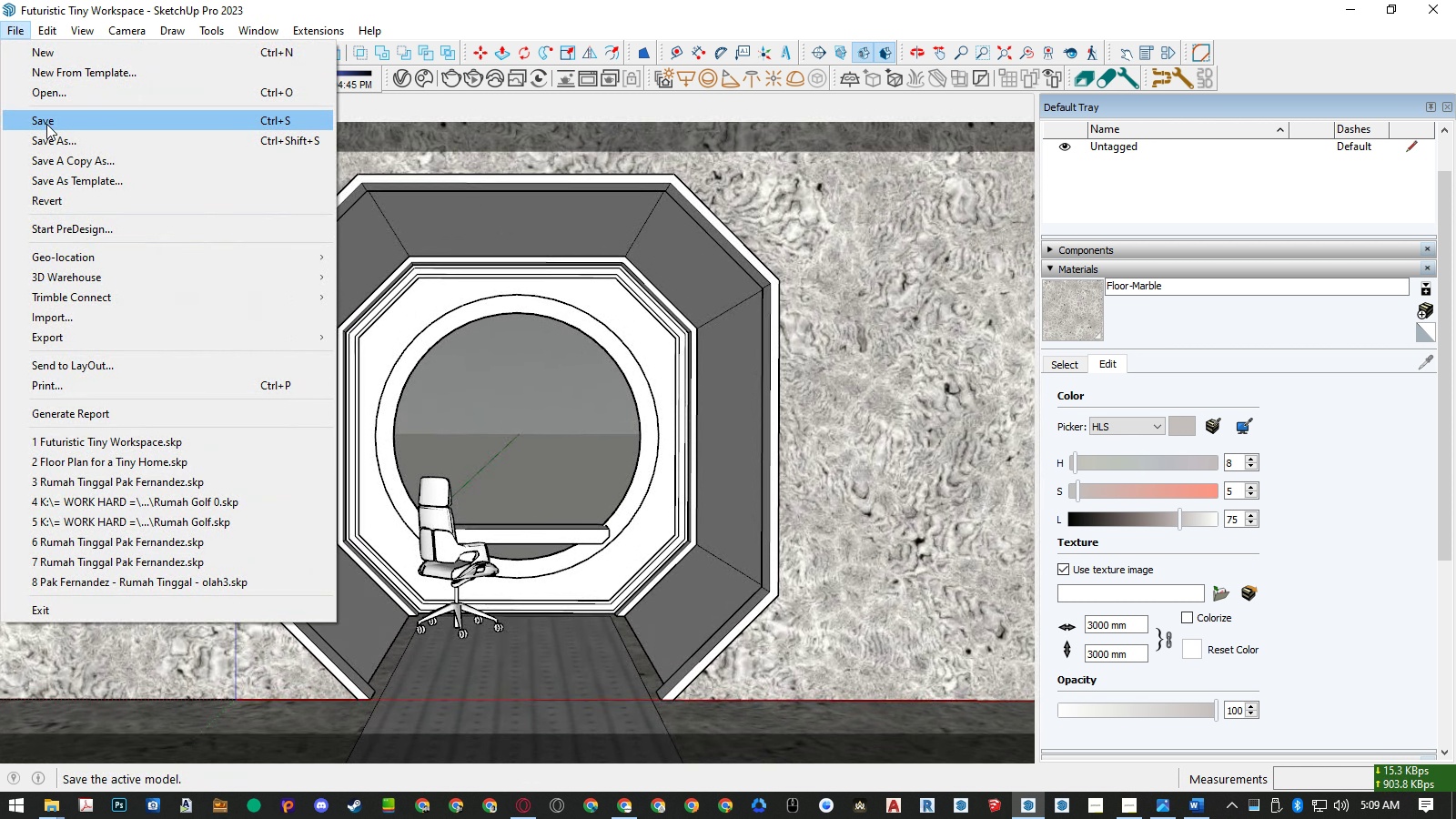 
left_click([47, 123])
 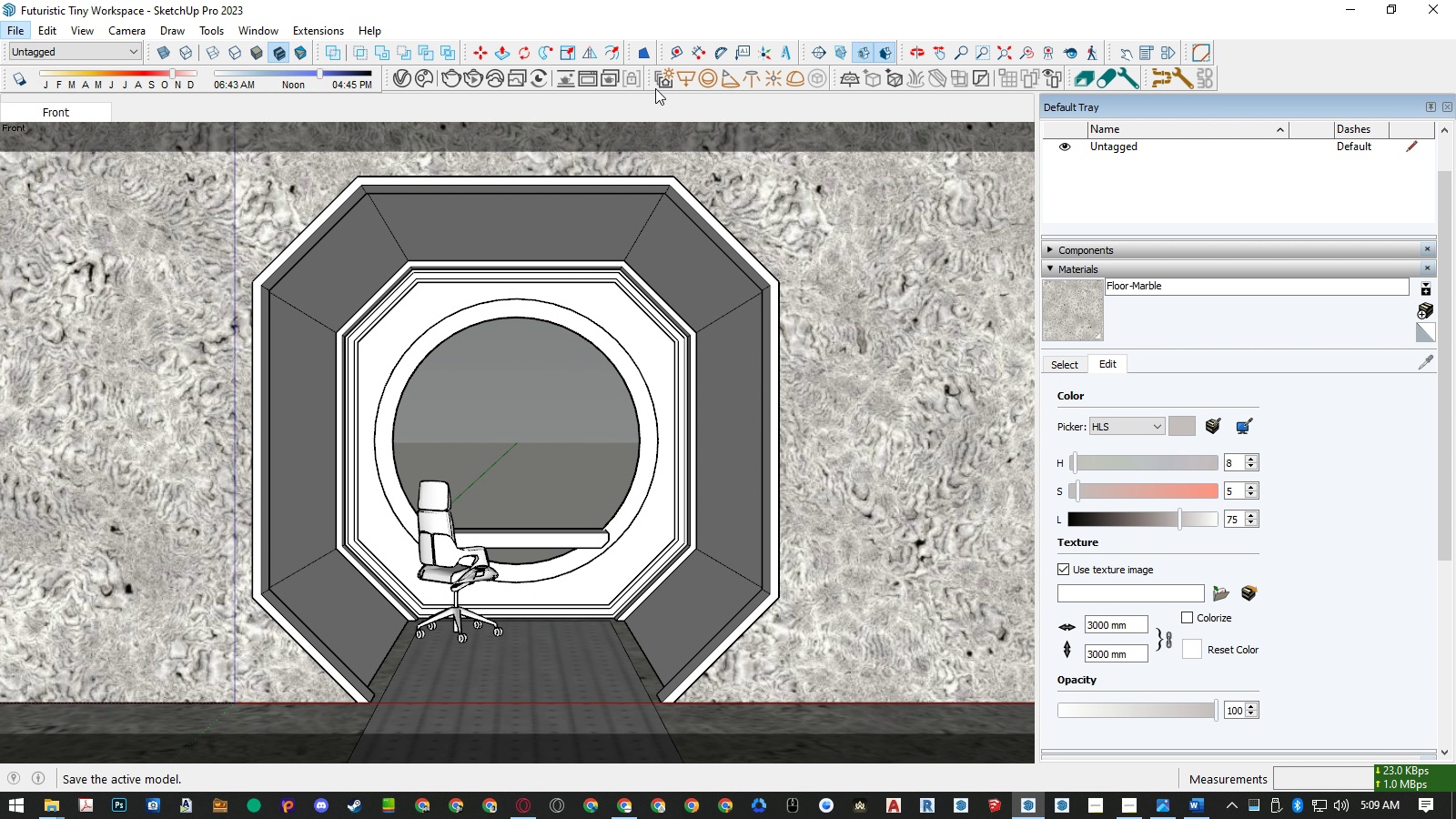 
mouse_move([697, 106])
 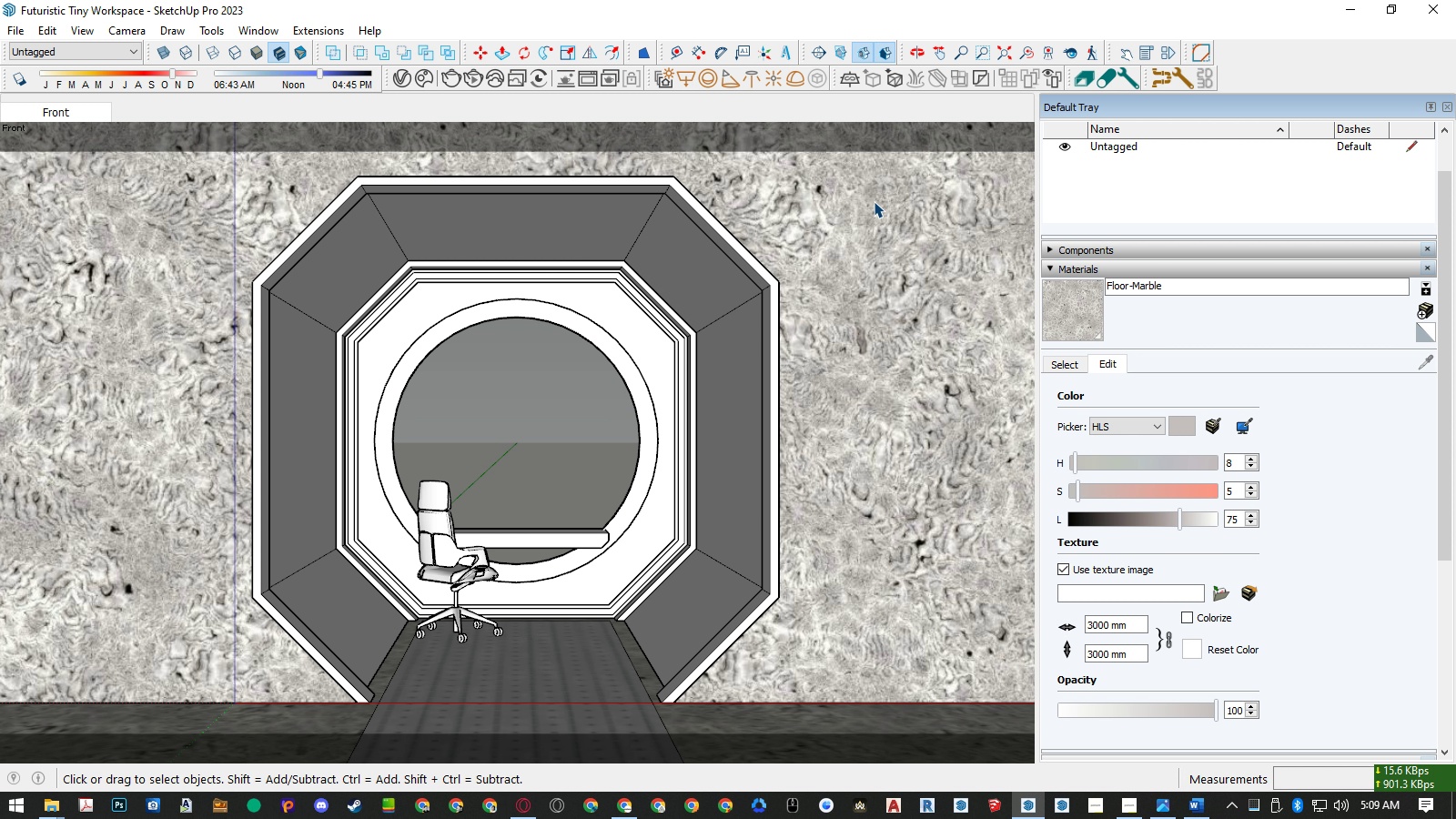 
wait(5.46)
 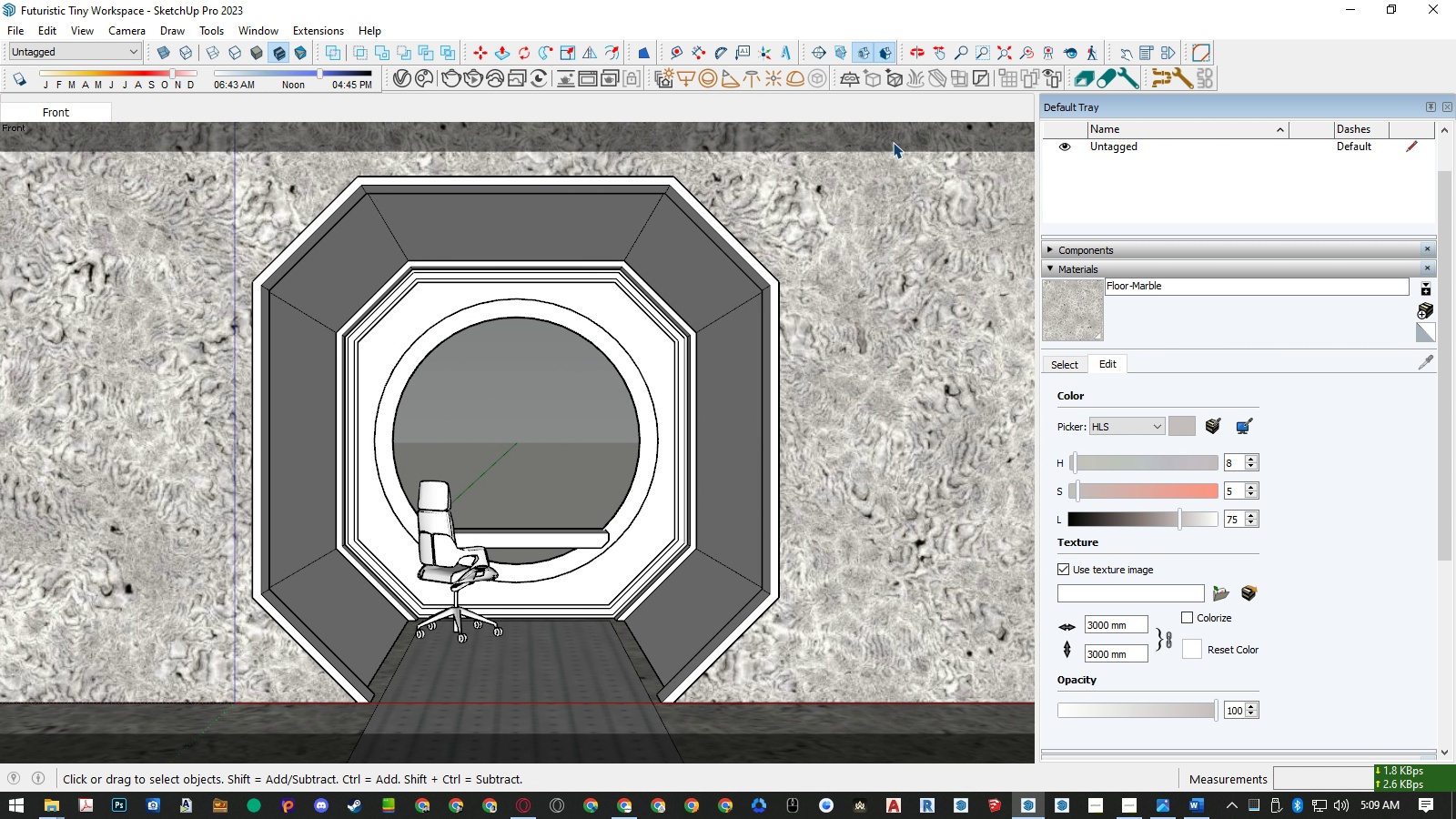 
left_click([1070, 363])
 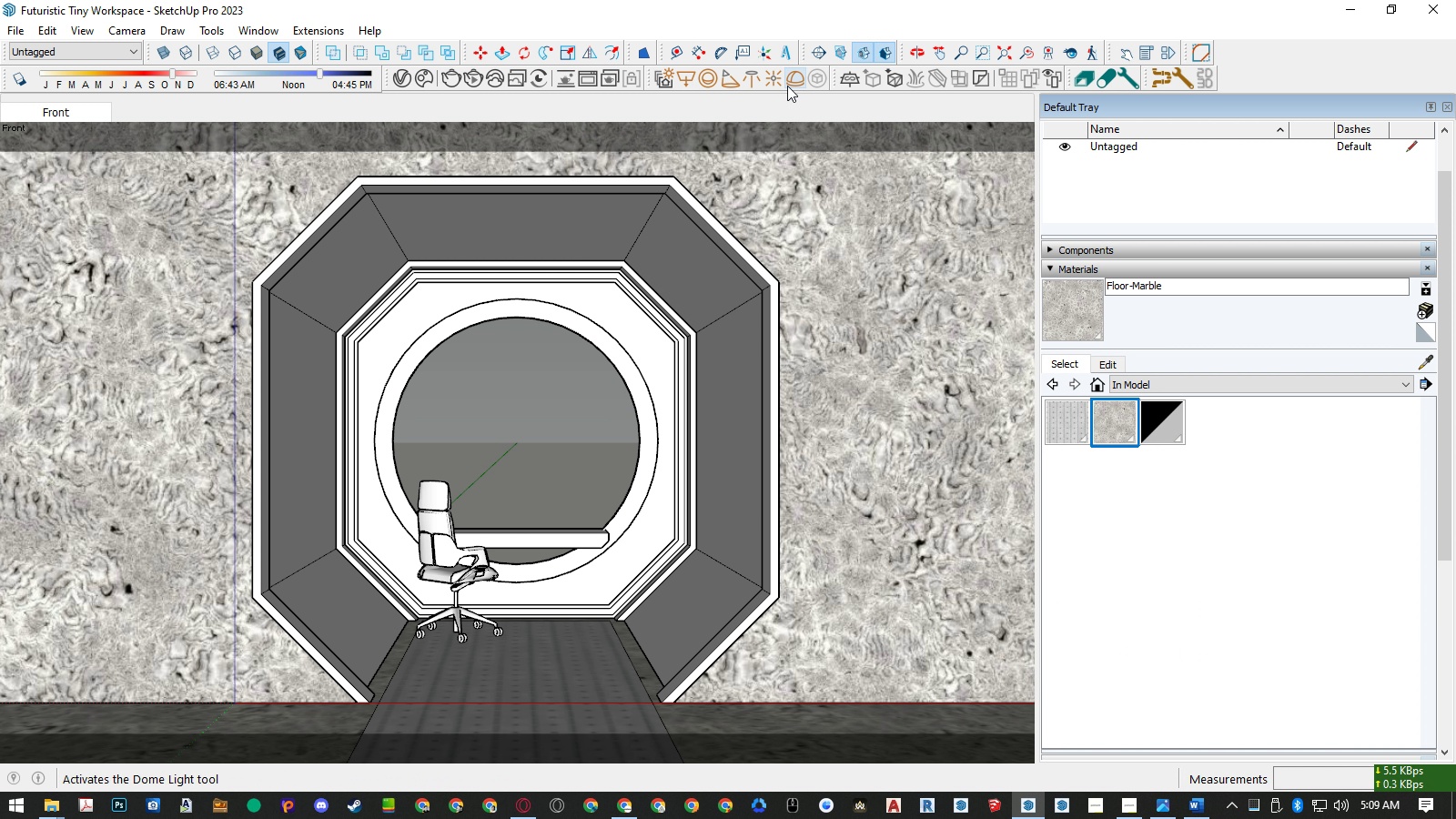 
left_click([408, 76])
 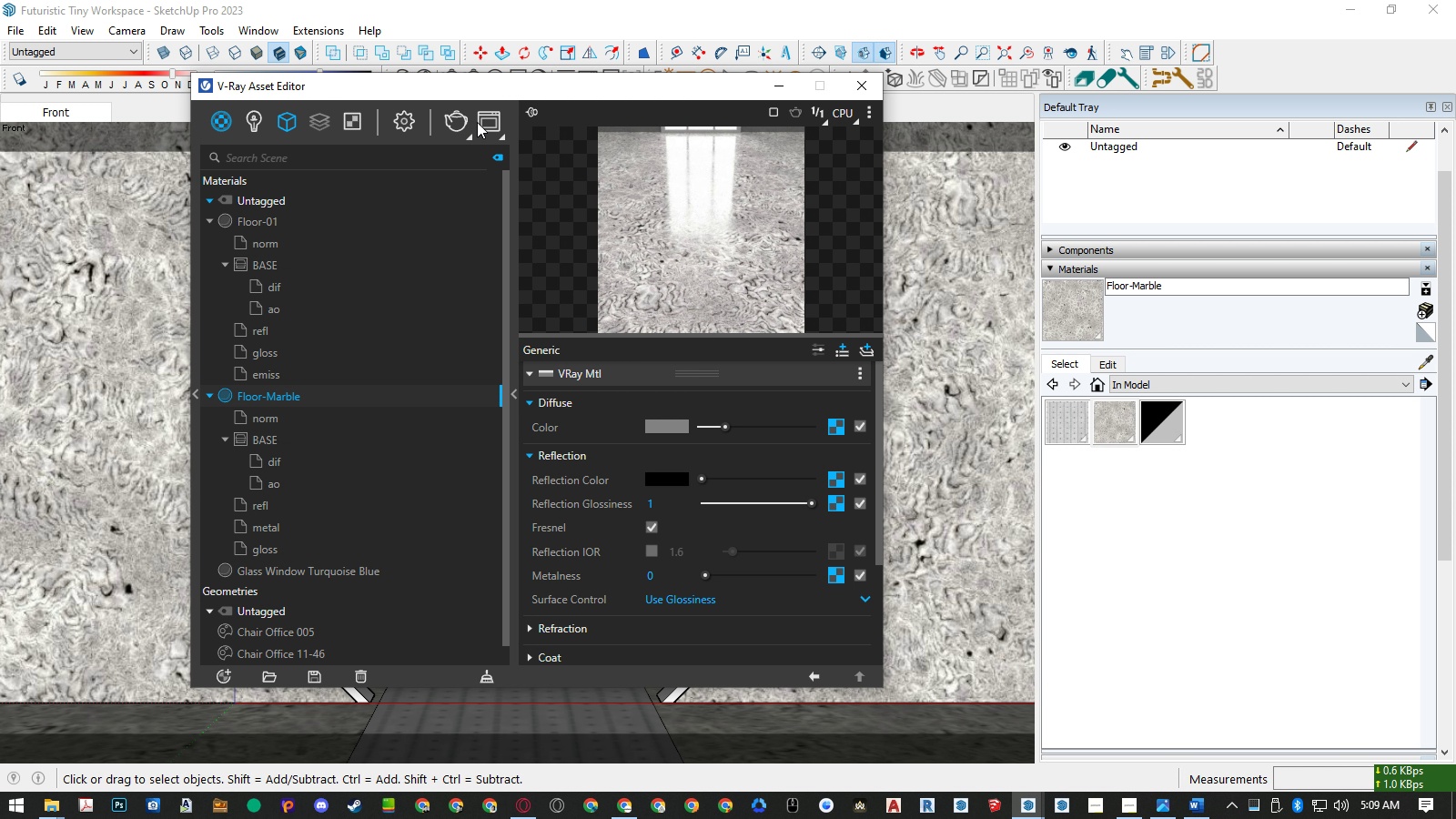 
left_click([485, 122])
 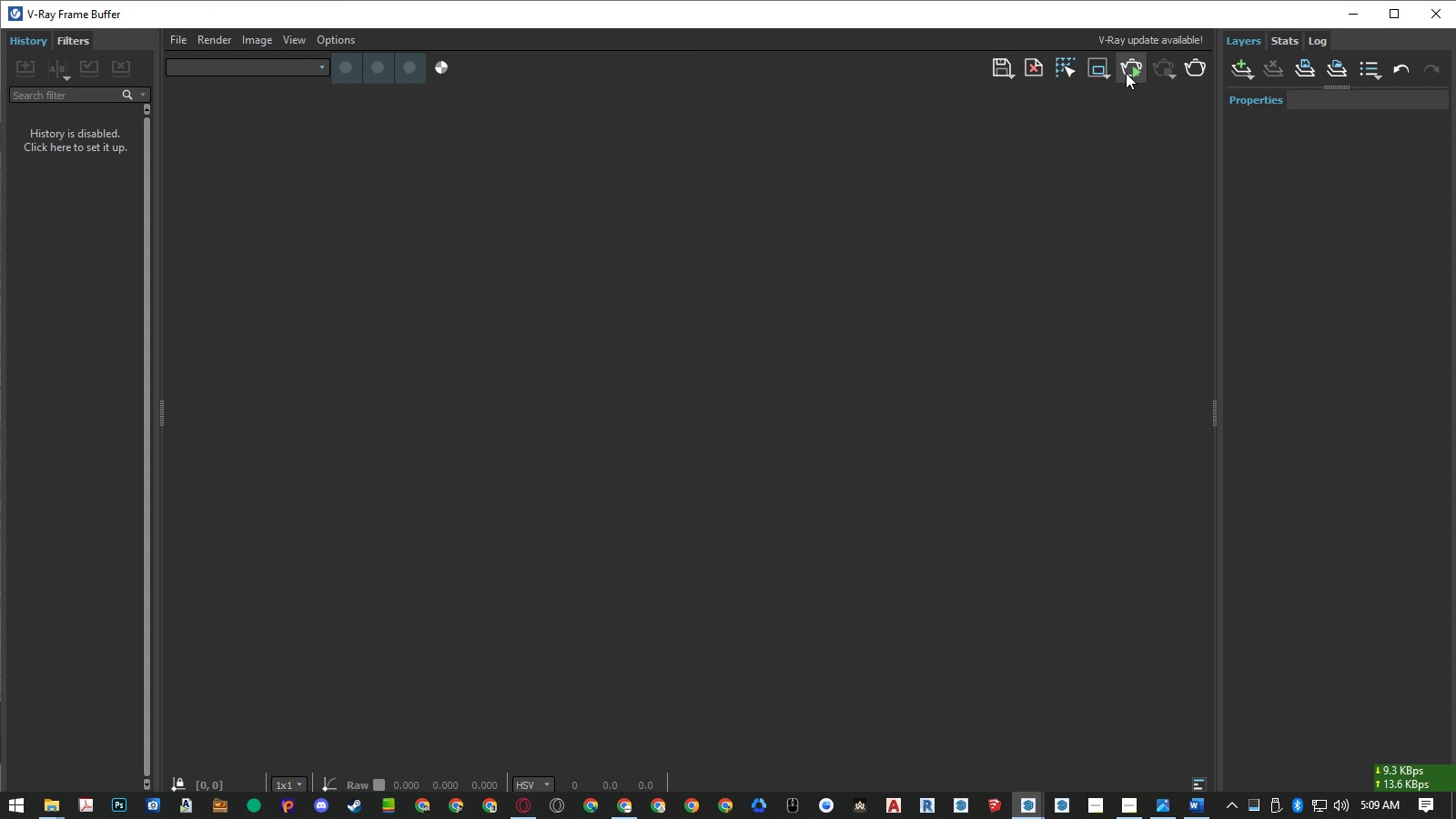 
left_click([1127, 72])
 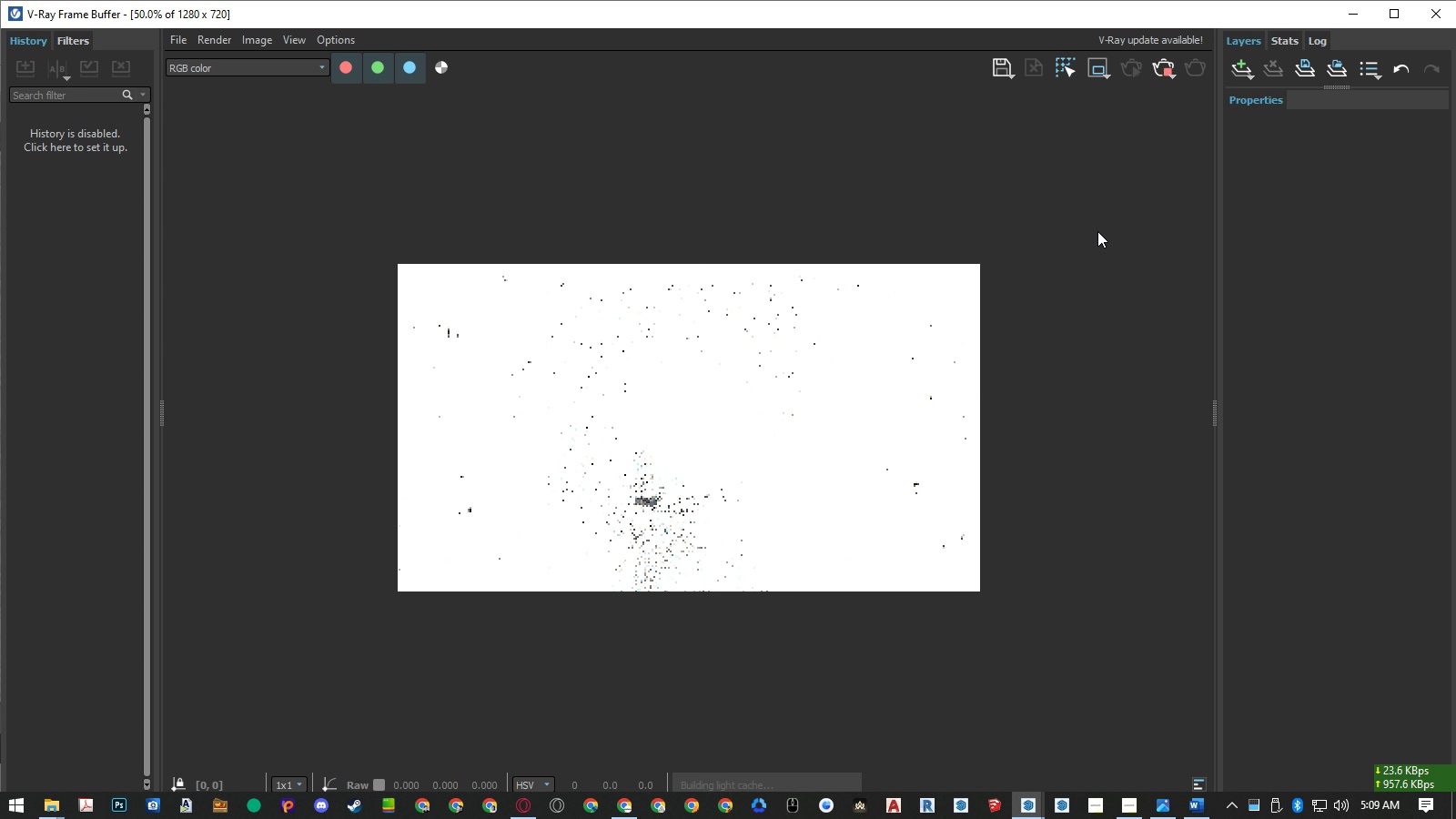 
left_click([1165, 64])
 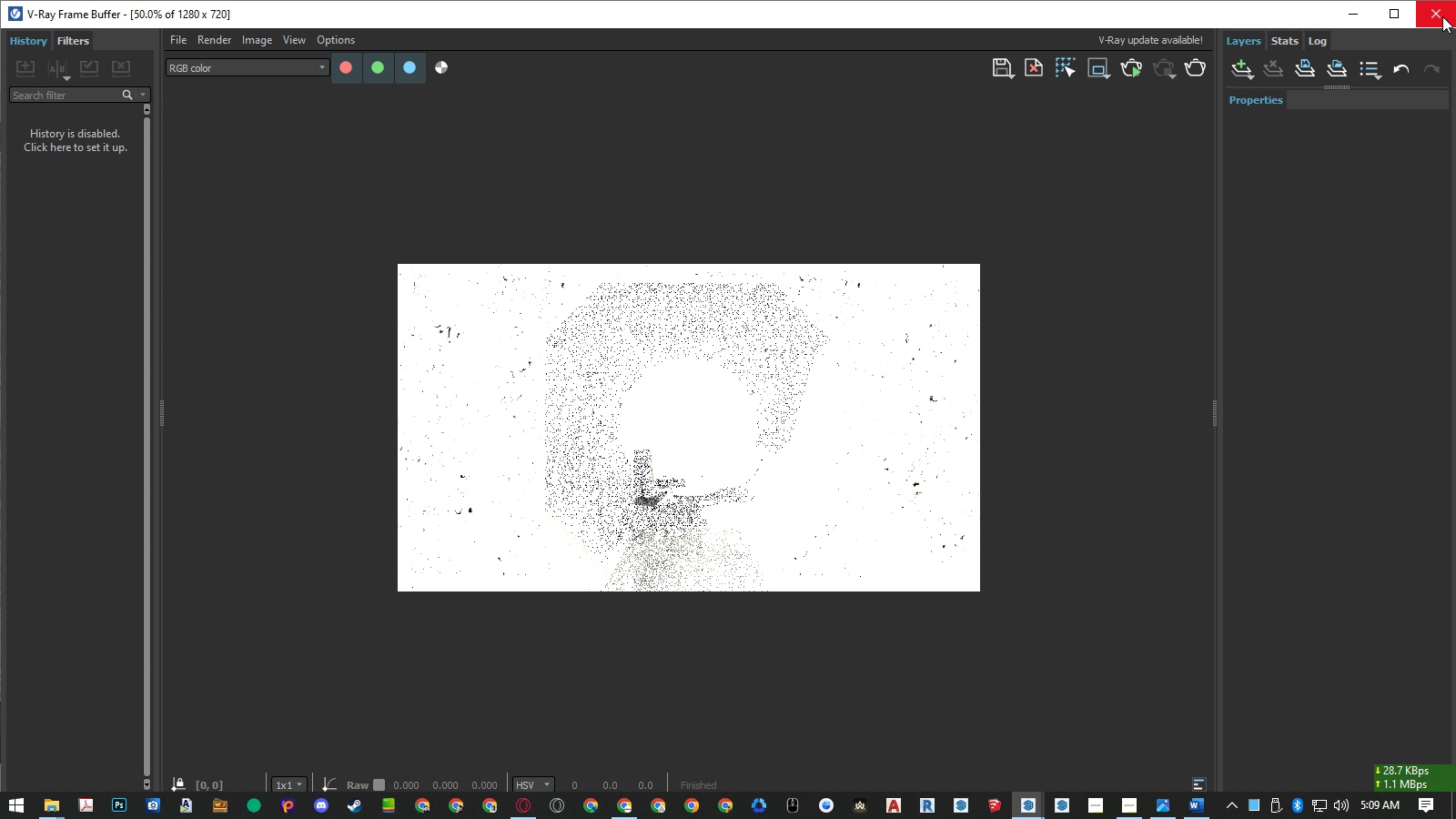 
left_click([1442, 16])
 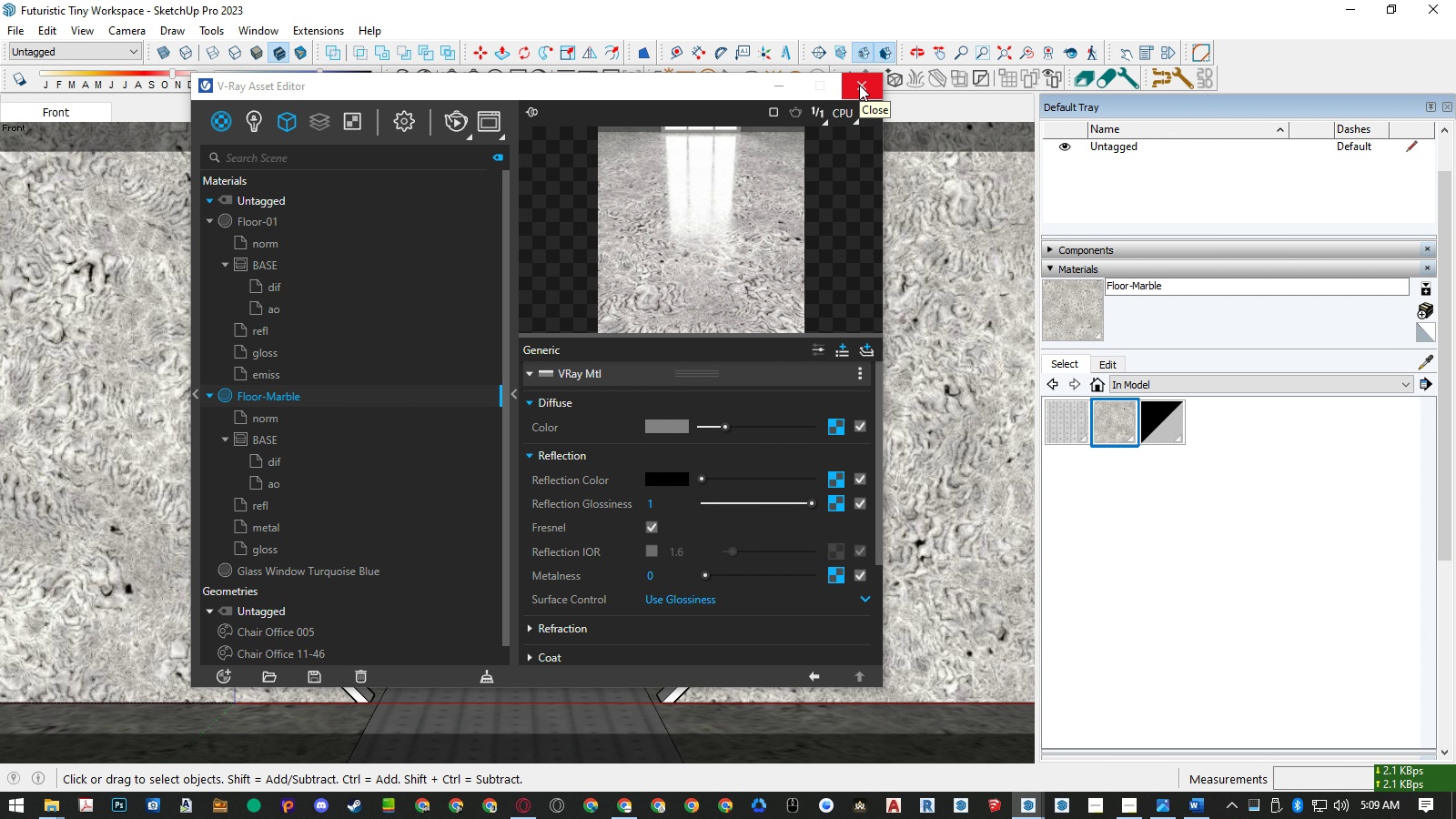 
wait(5.89)
 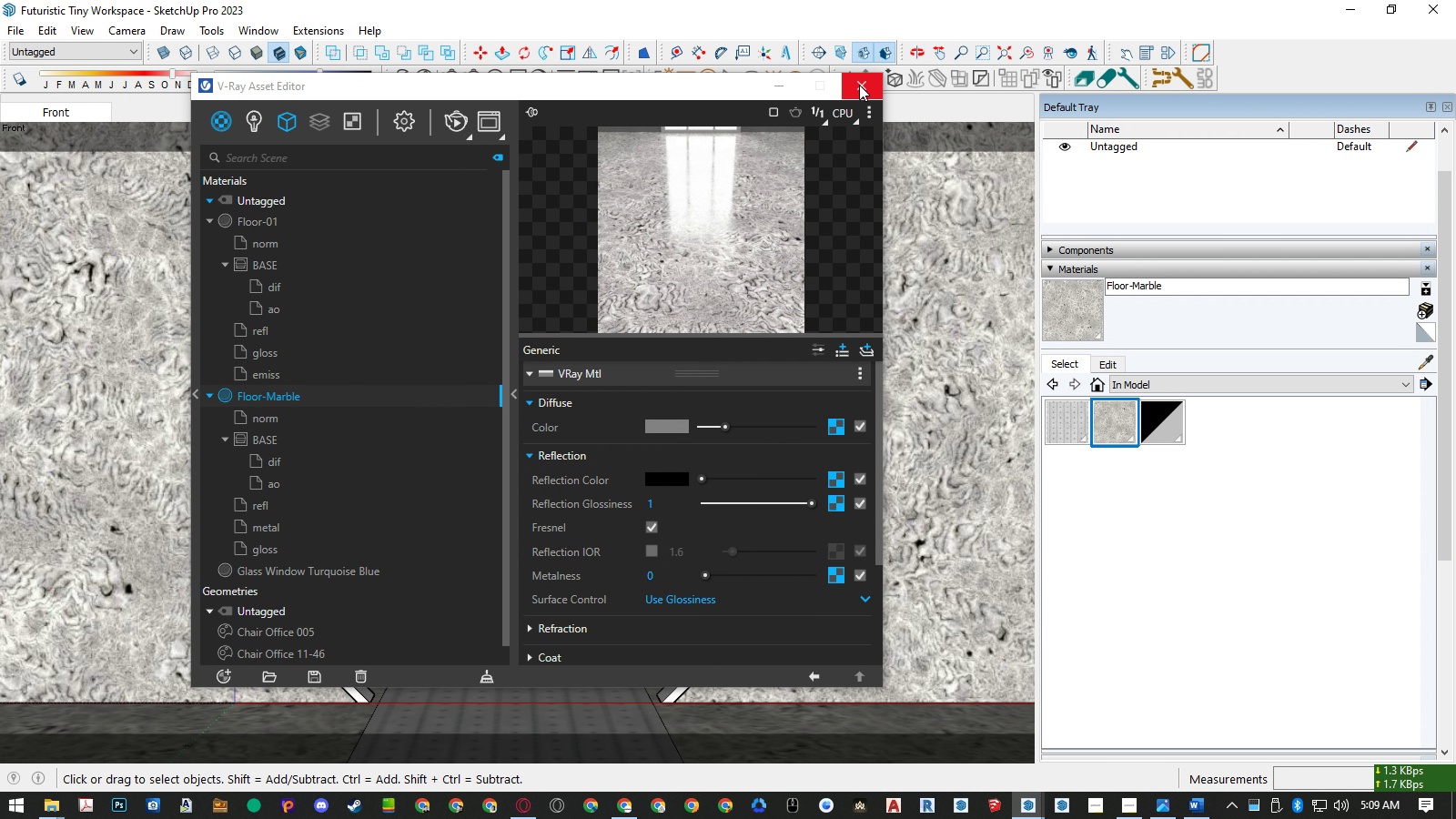 
left_click([1157, 802])
 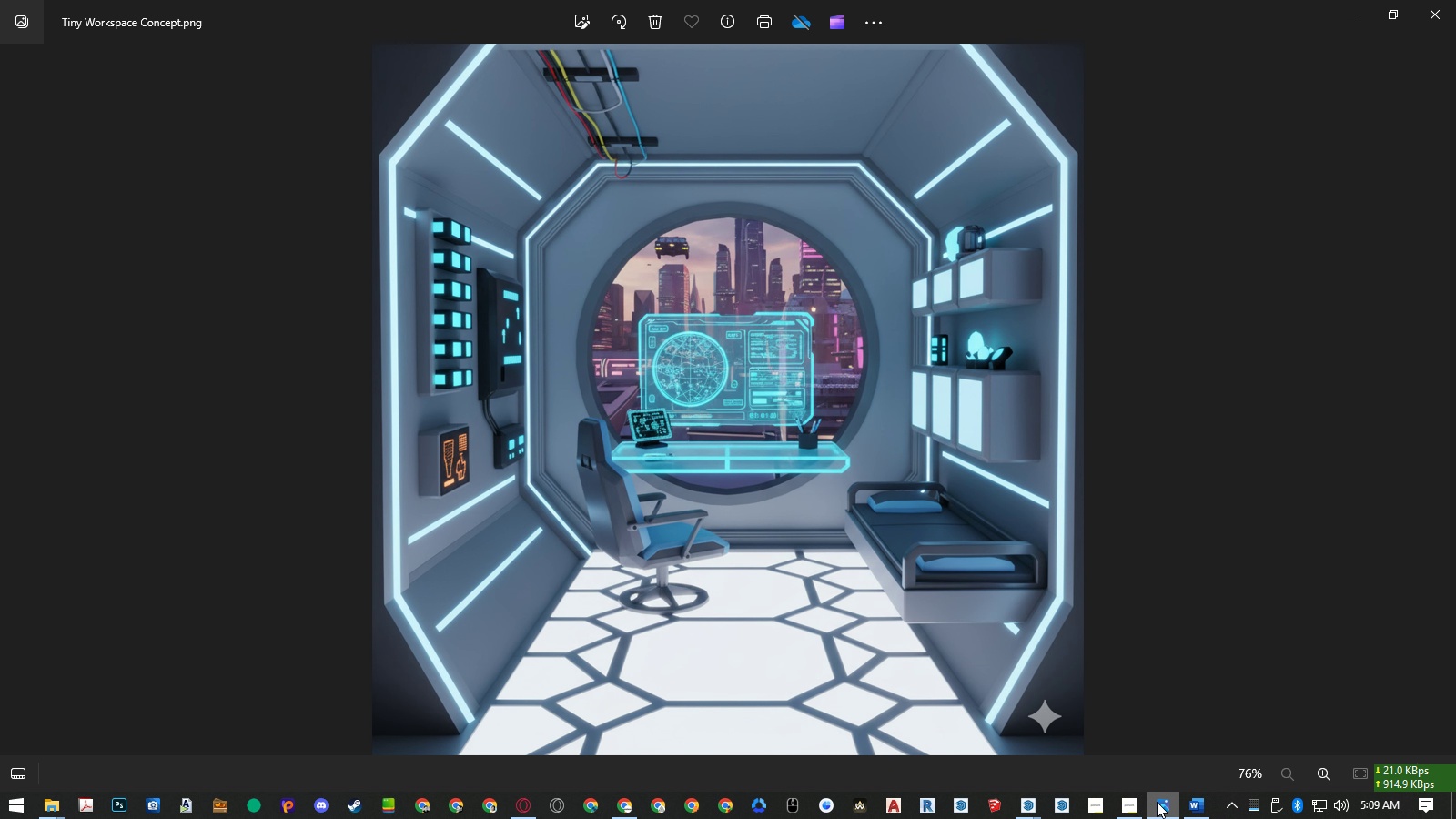 
left_click([1157, 802])
 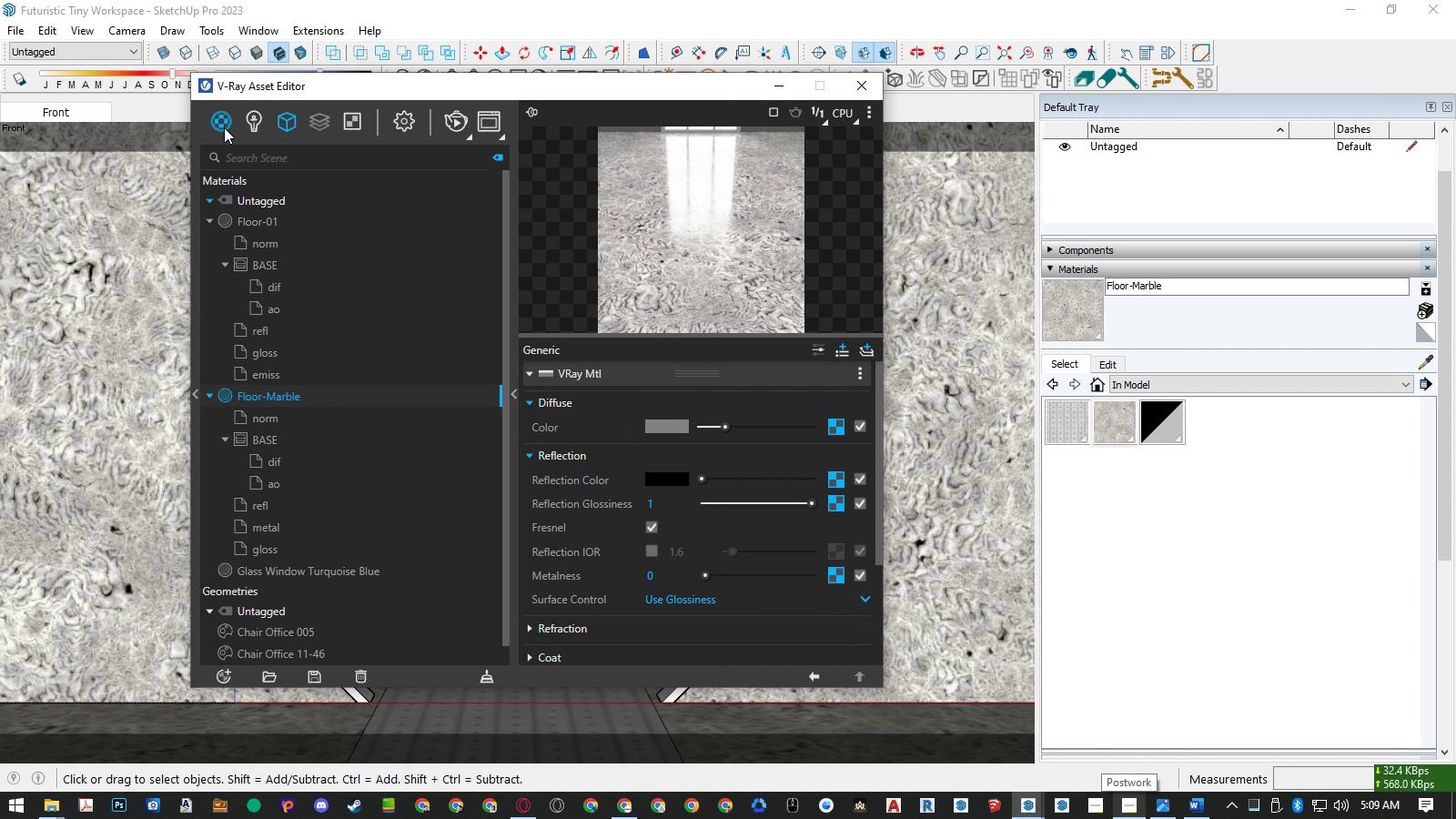 
left_click([224, 126])
 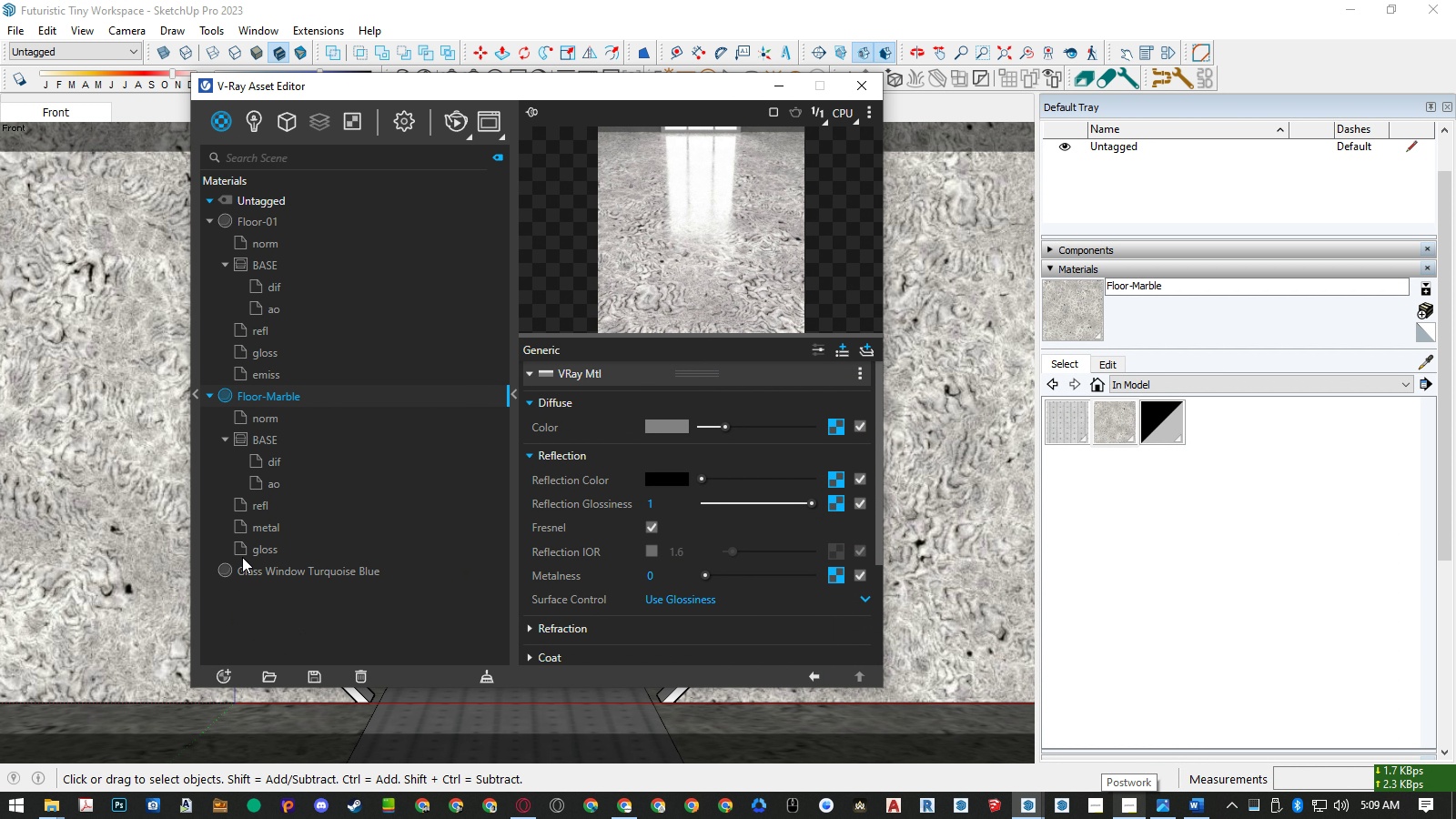 
left_click([227, 679])
 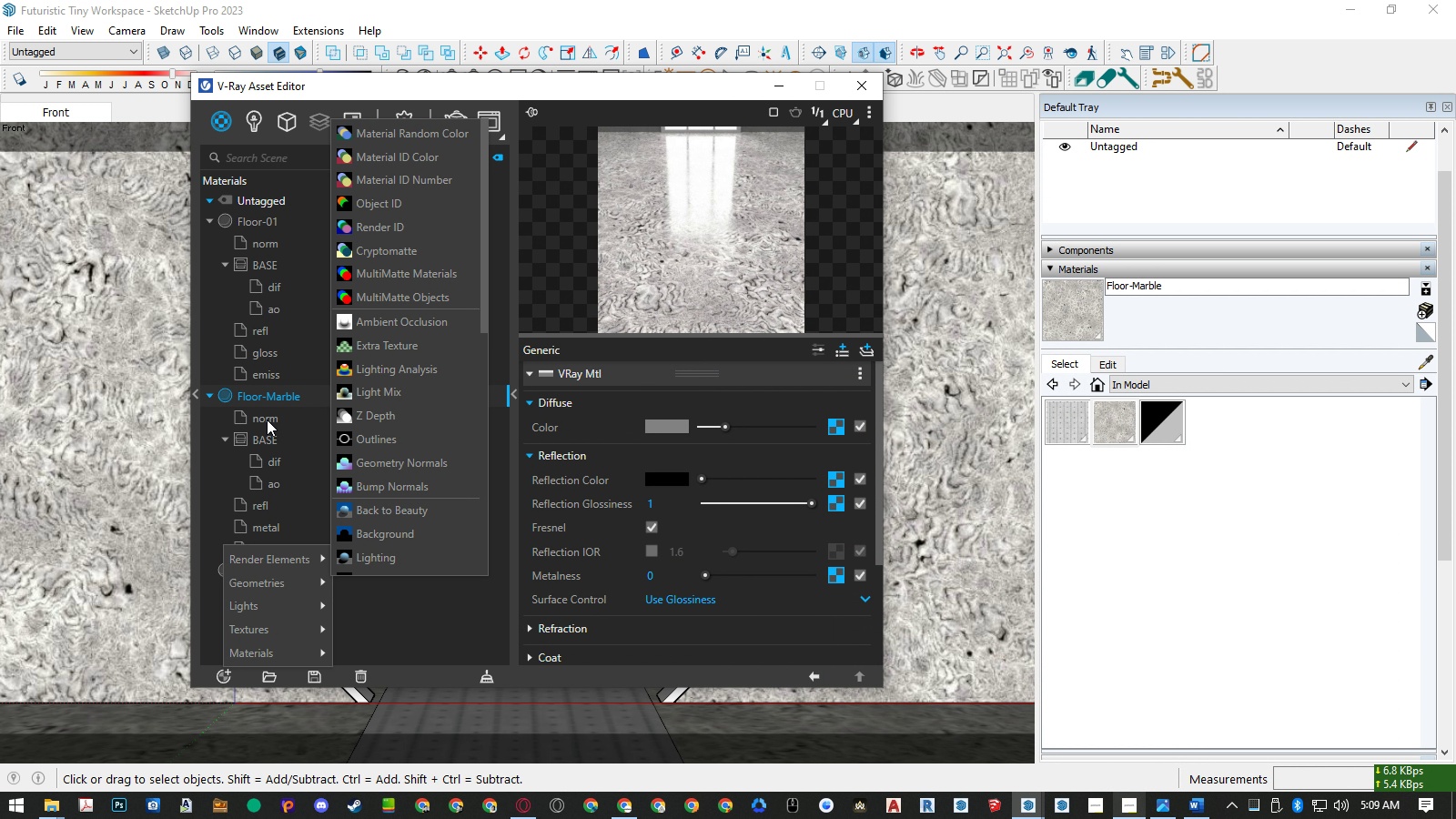 
left_click([270, 399])
 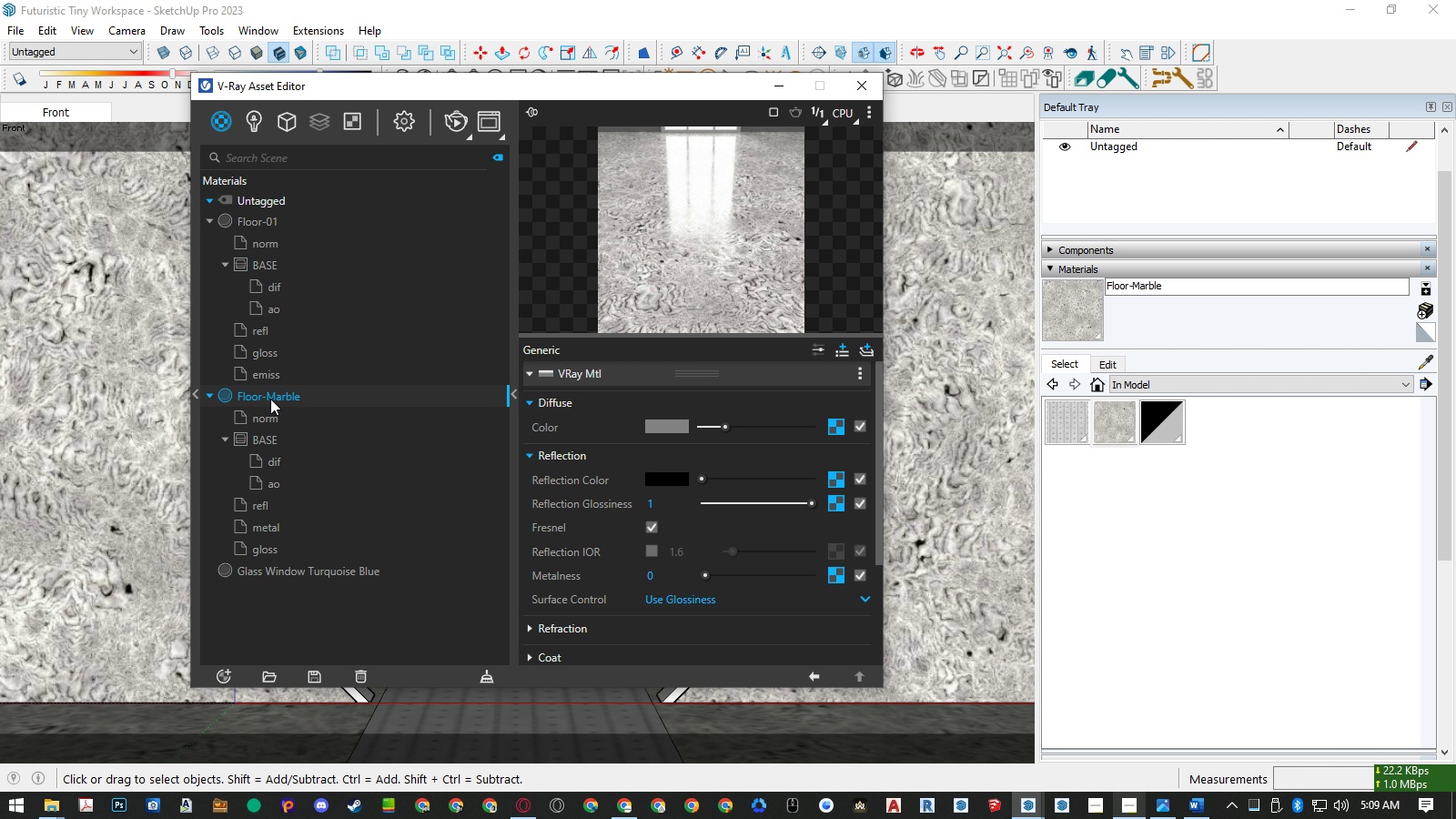 
right_click([247, 222])
 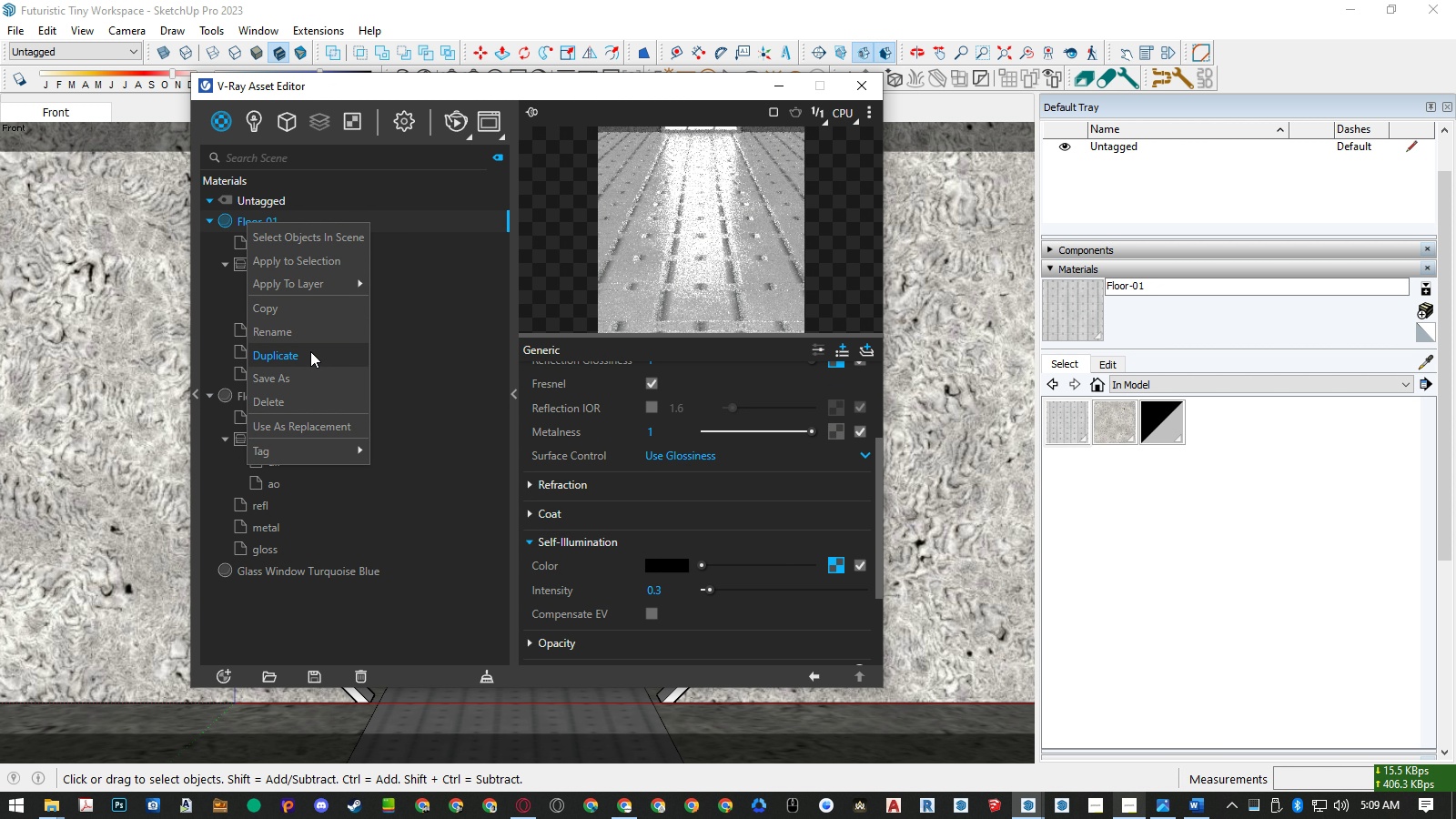 
left_click([310, 352])
 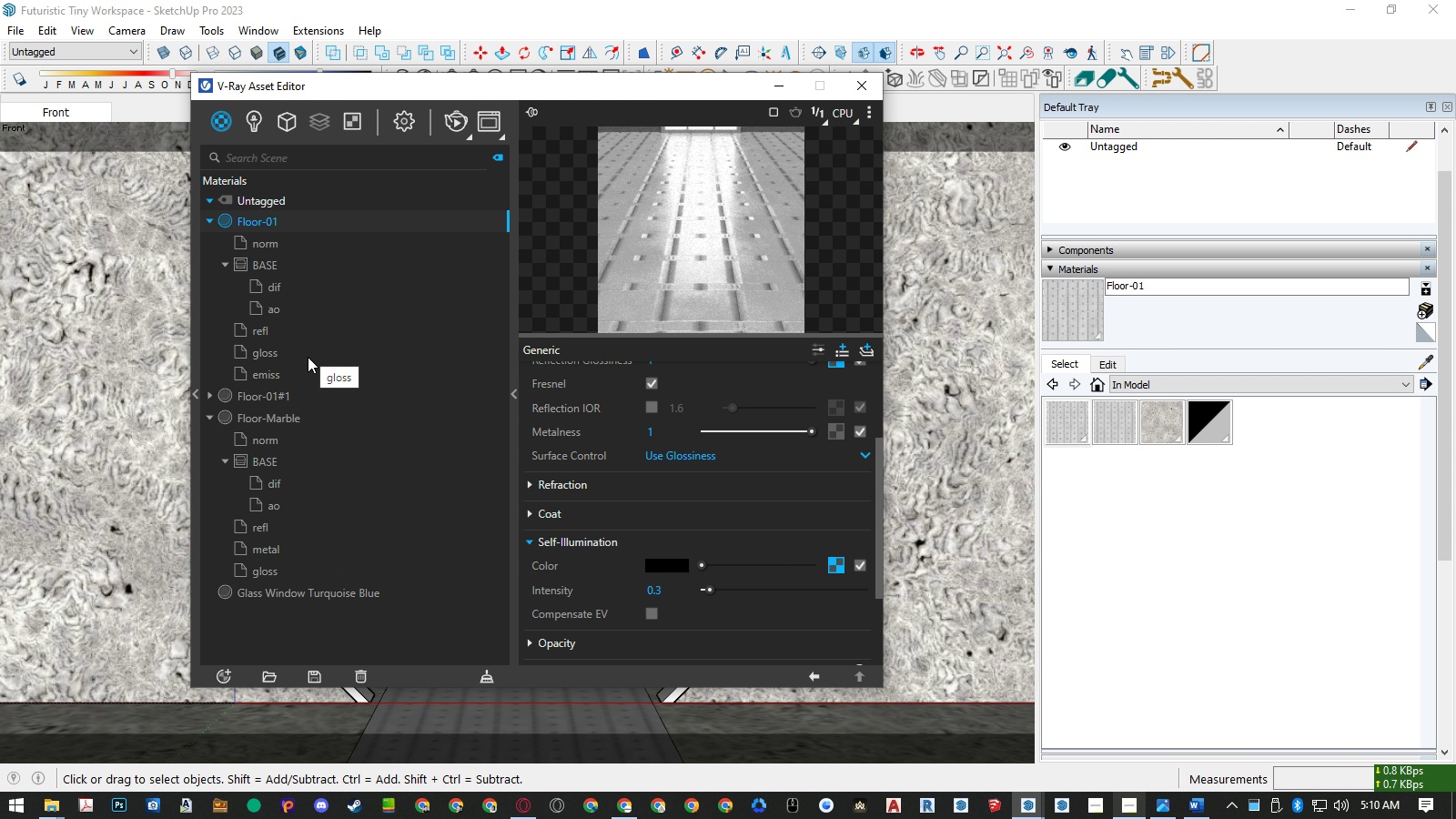 
double_click([279, 395])
 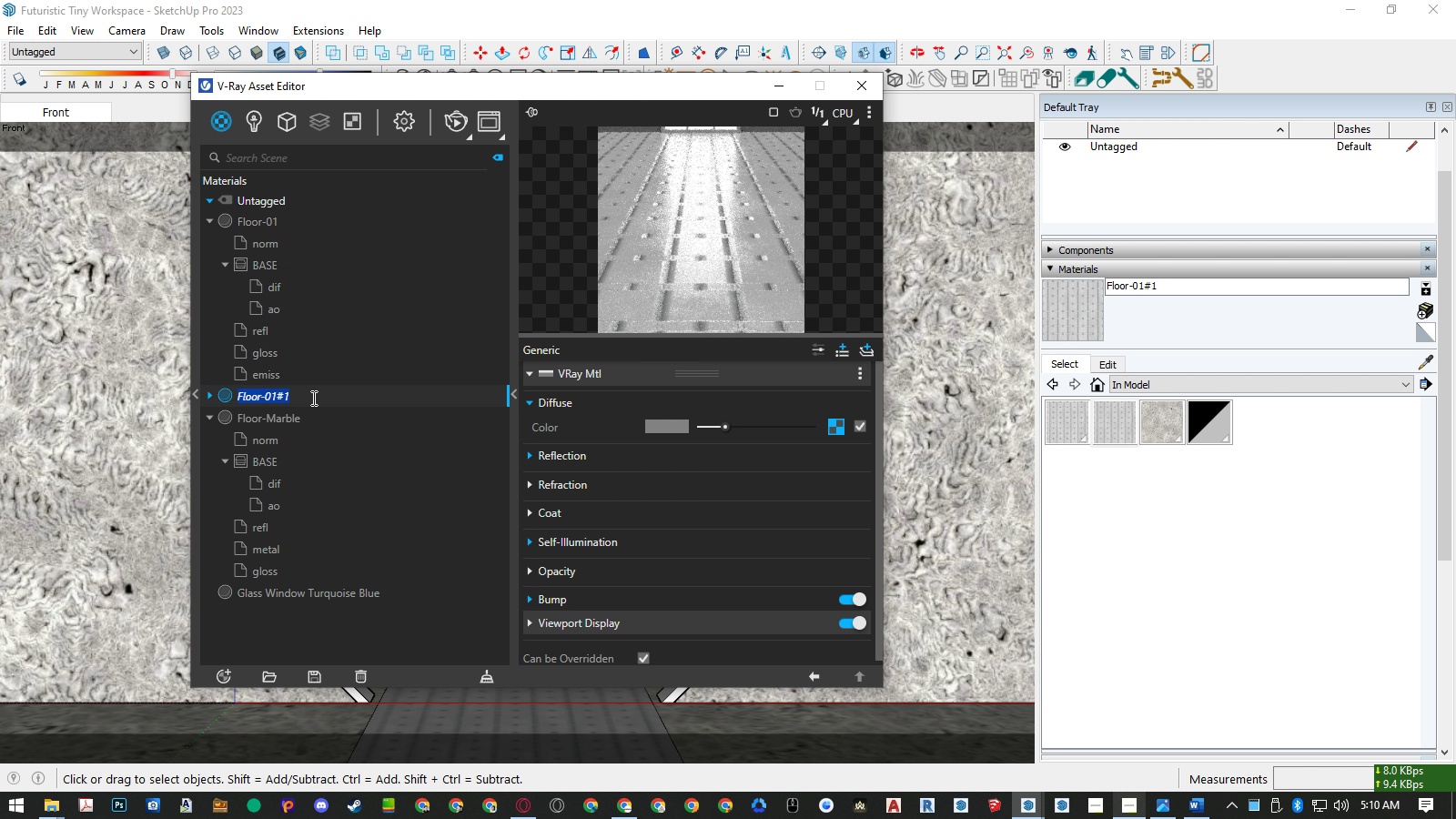 
type(Wall-01)
key(NumpadEnter)
 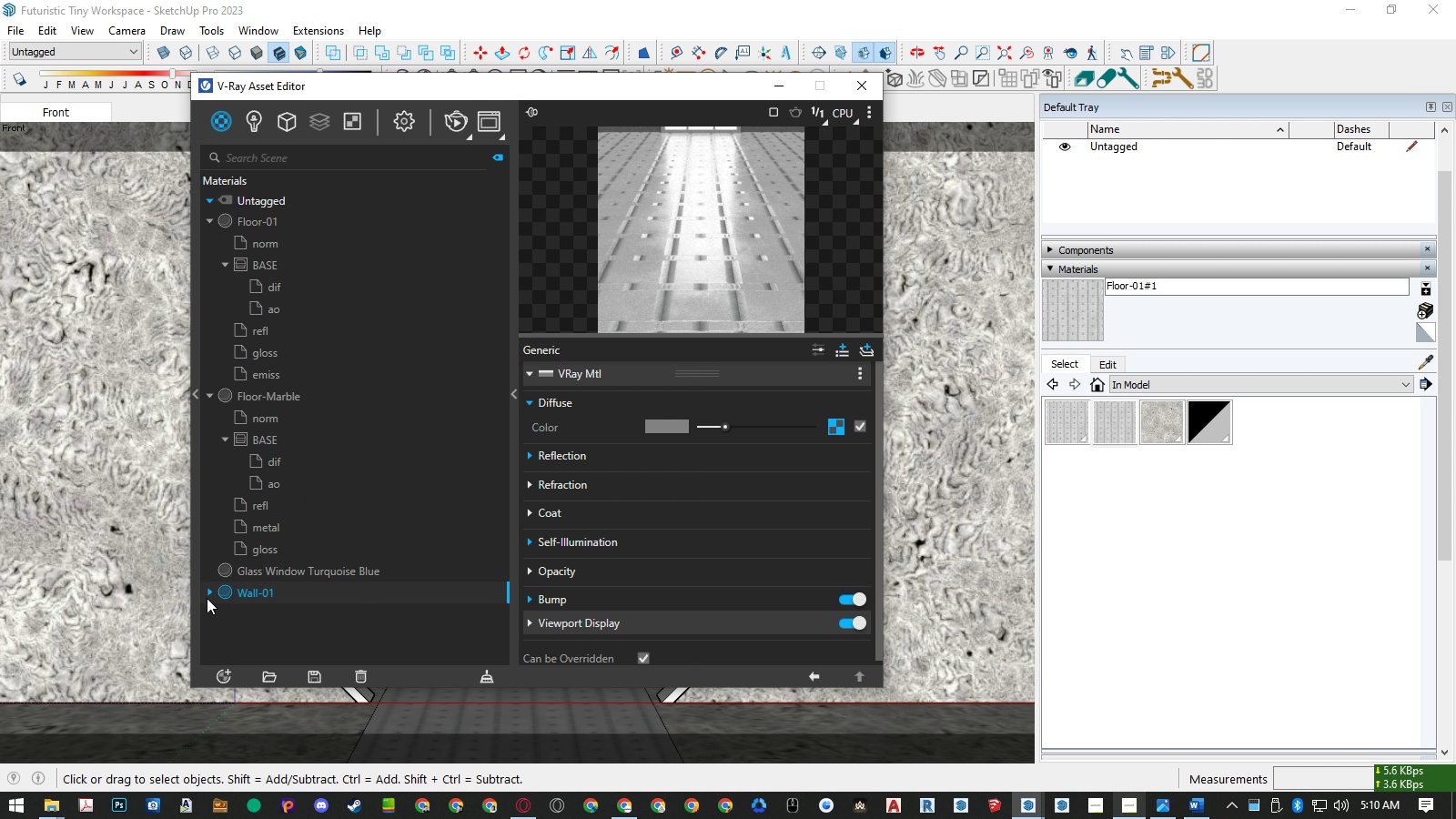 
left_click([207, 598])
 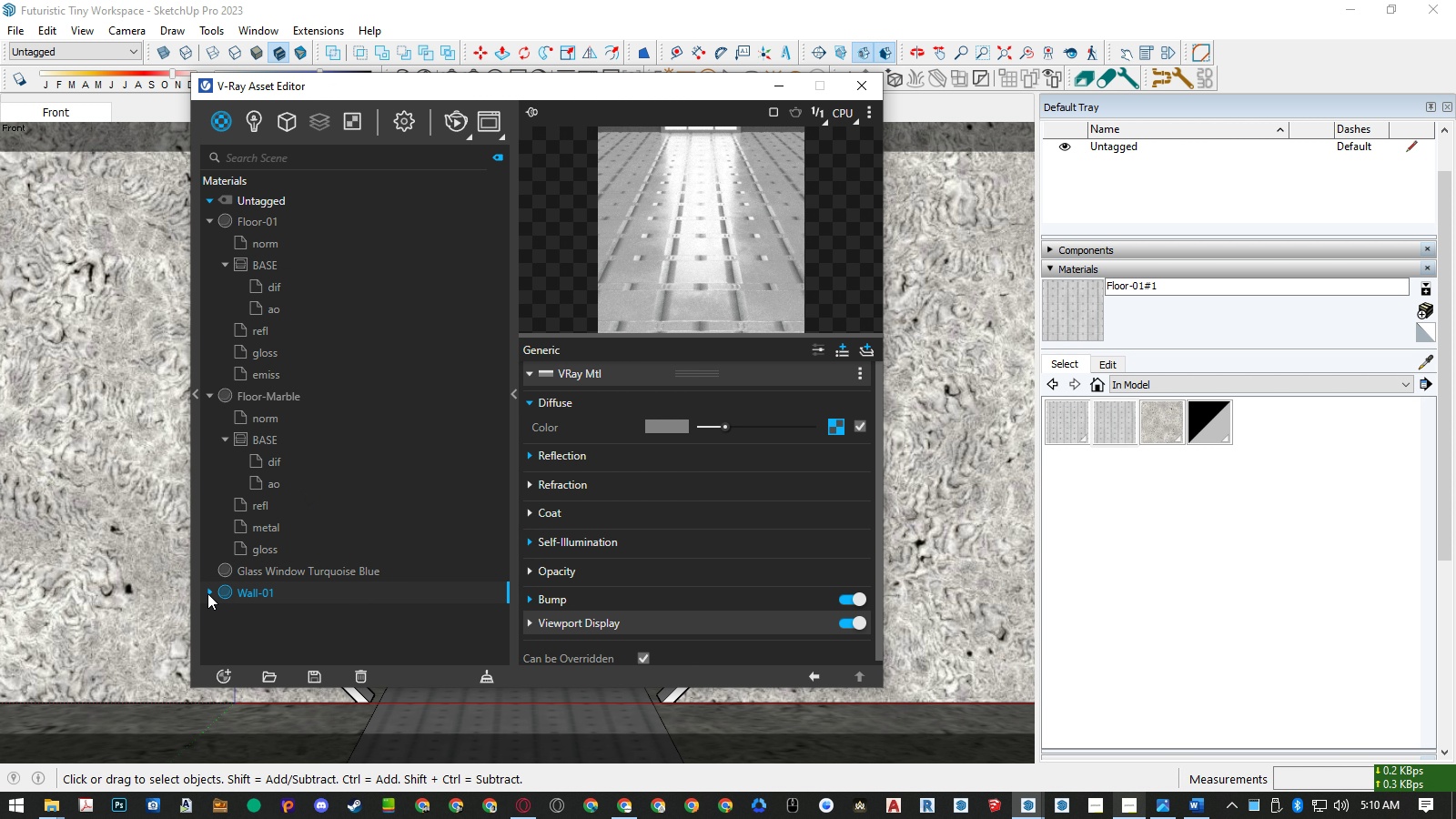 
left_click([208, 593])